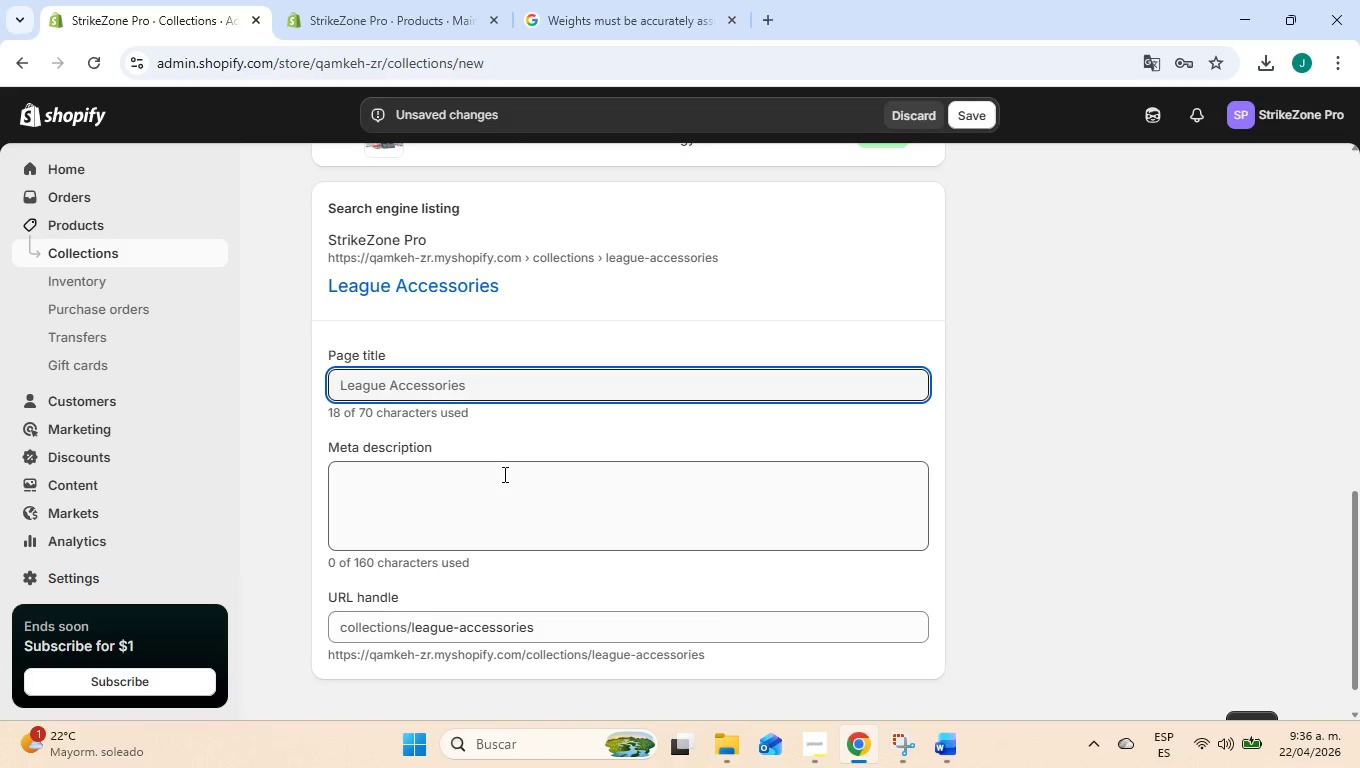 
left_click([457, 498])
 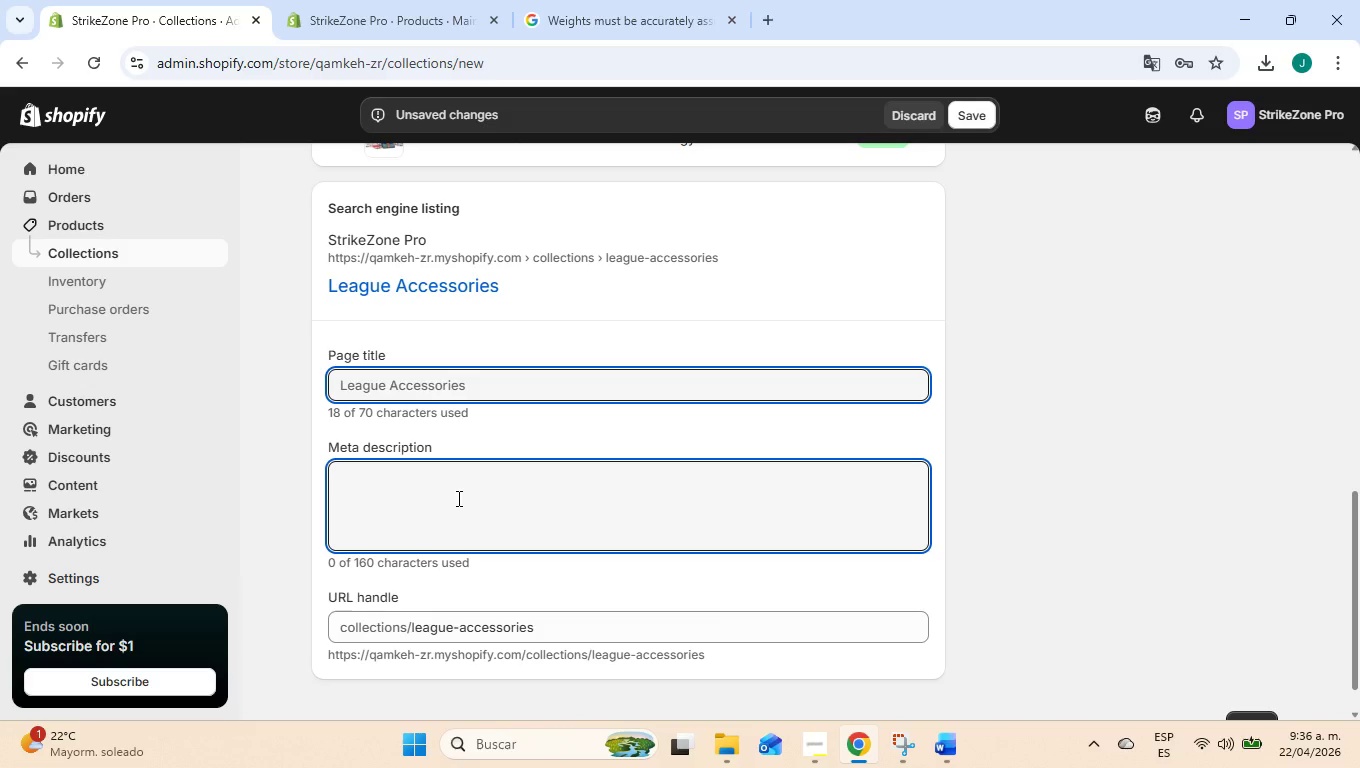 
type(Maintain your equipment with our s)
key(Backspace)
type(essenc)
key(Backspace)
type(tial and premium bowling kits featuring Microfiber Technology for peak performance.)
 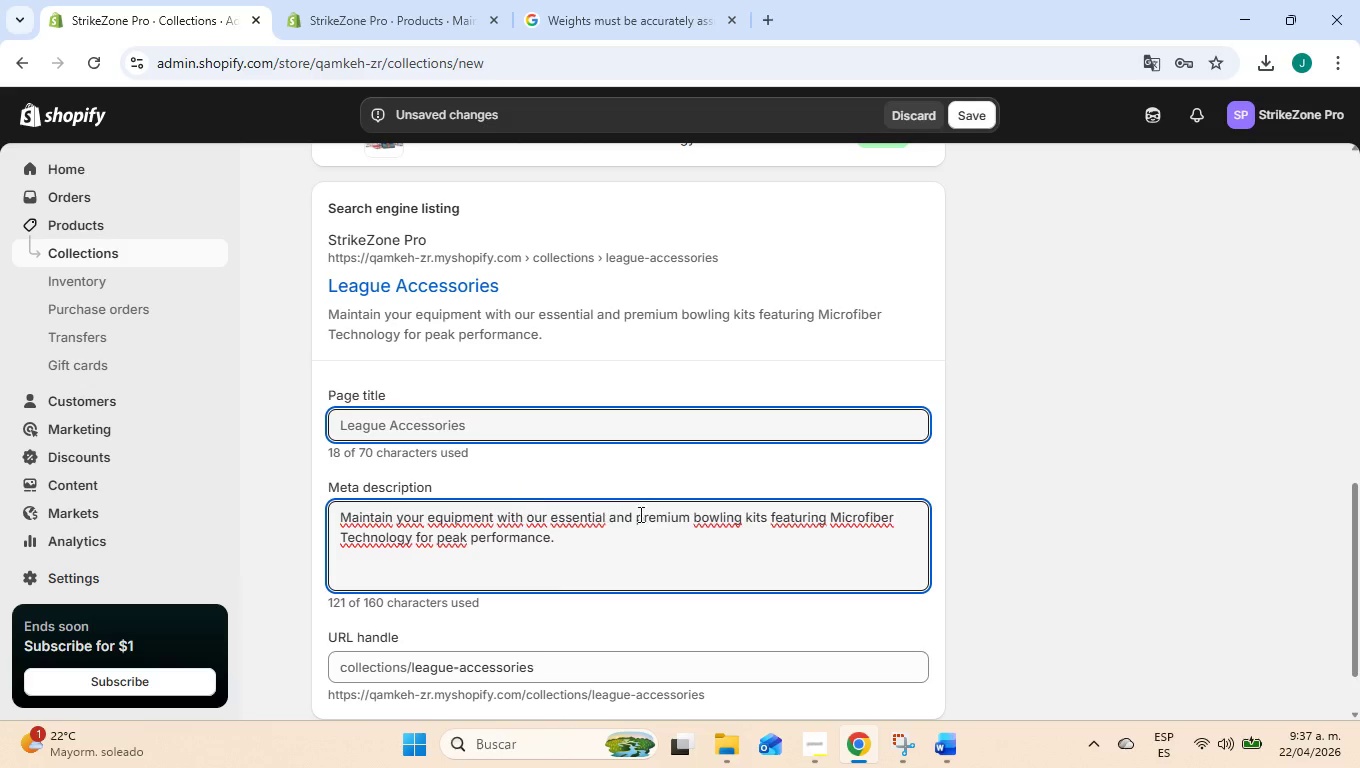 
left_click([1077, 492])
 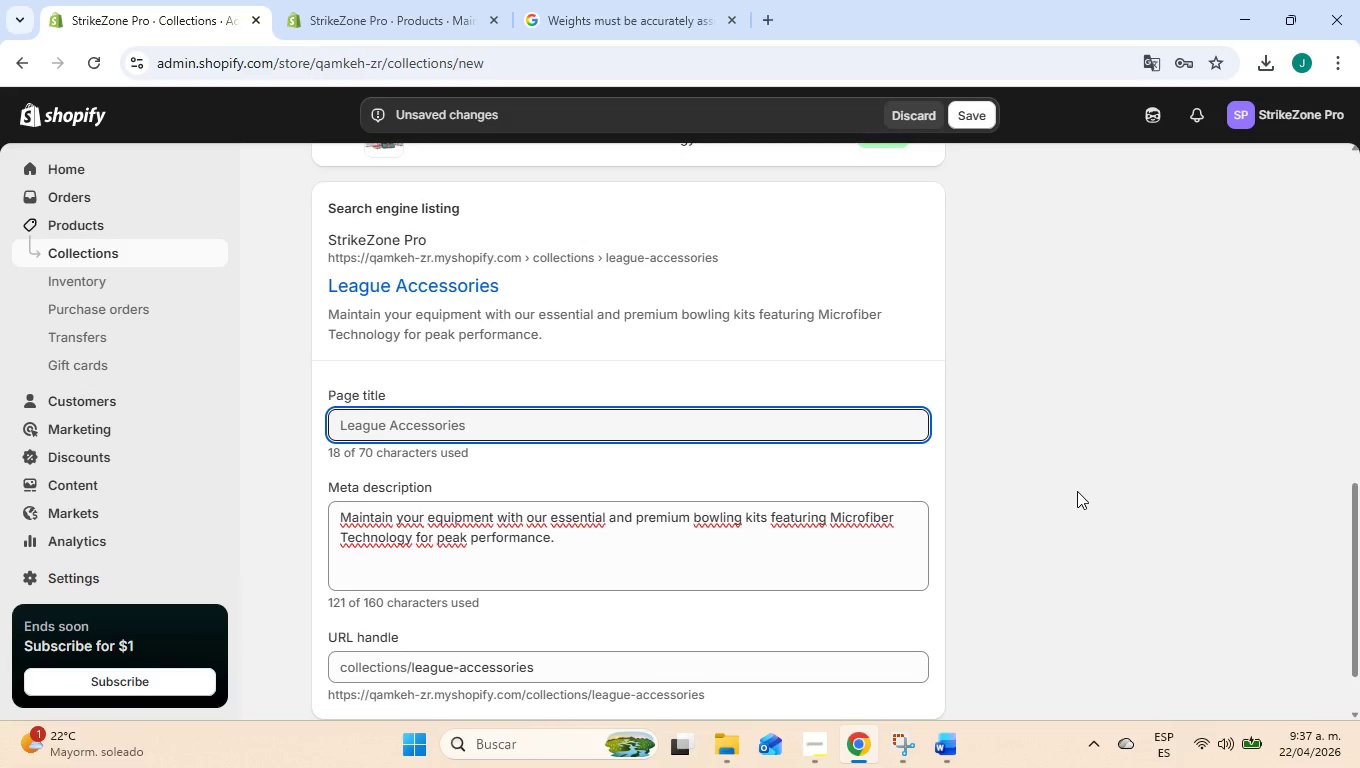 
scroll: coordinate [1077, 491], scroll_direction: down, amount: 8.0
 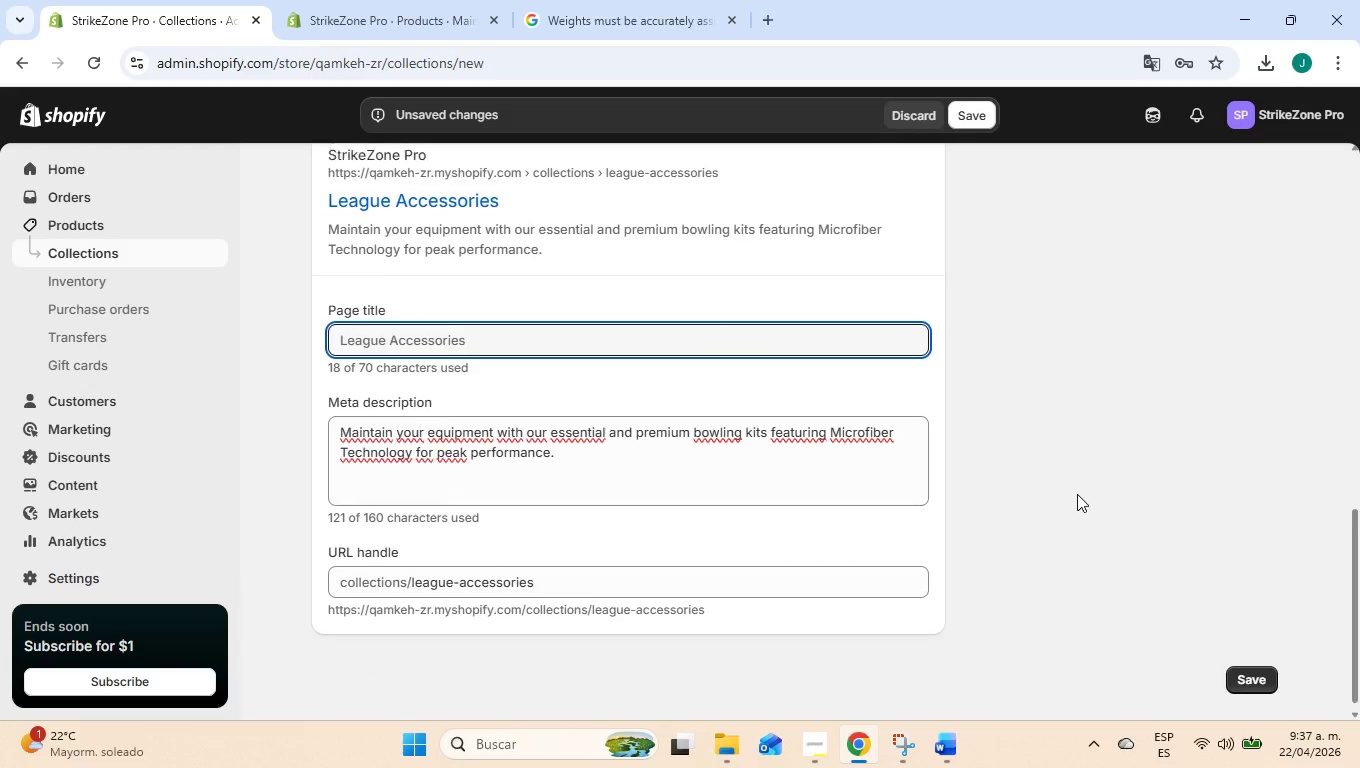 
scroll: coordinate [1077, 494], scroll_direction: up, amount: 14.0
 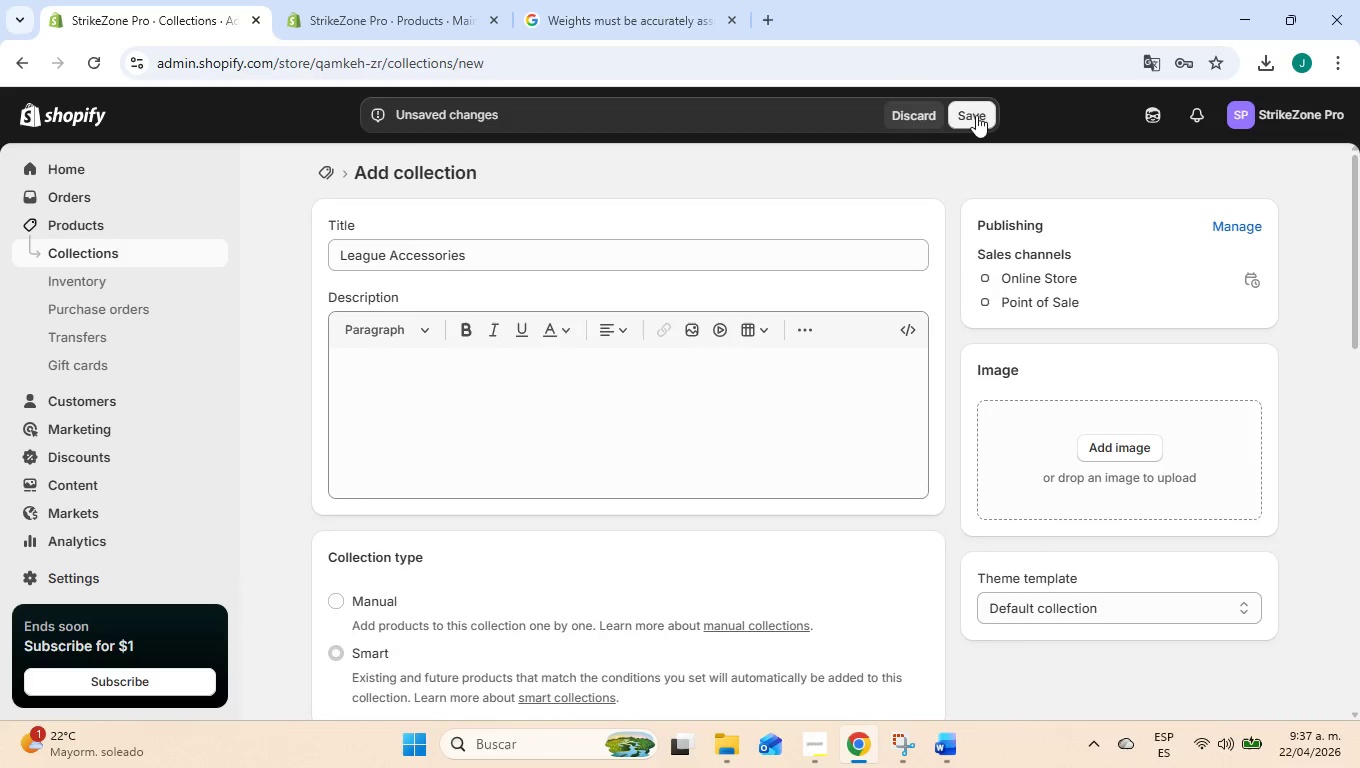 
left_click([977, 110])
 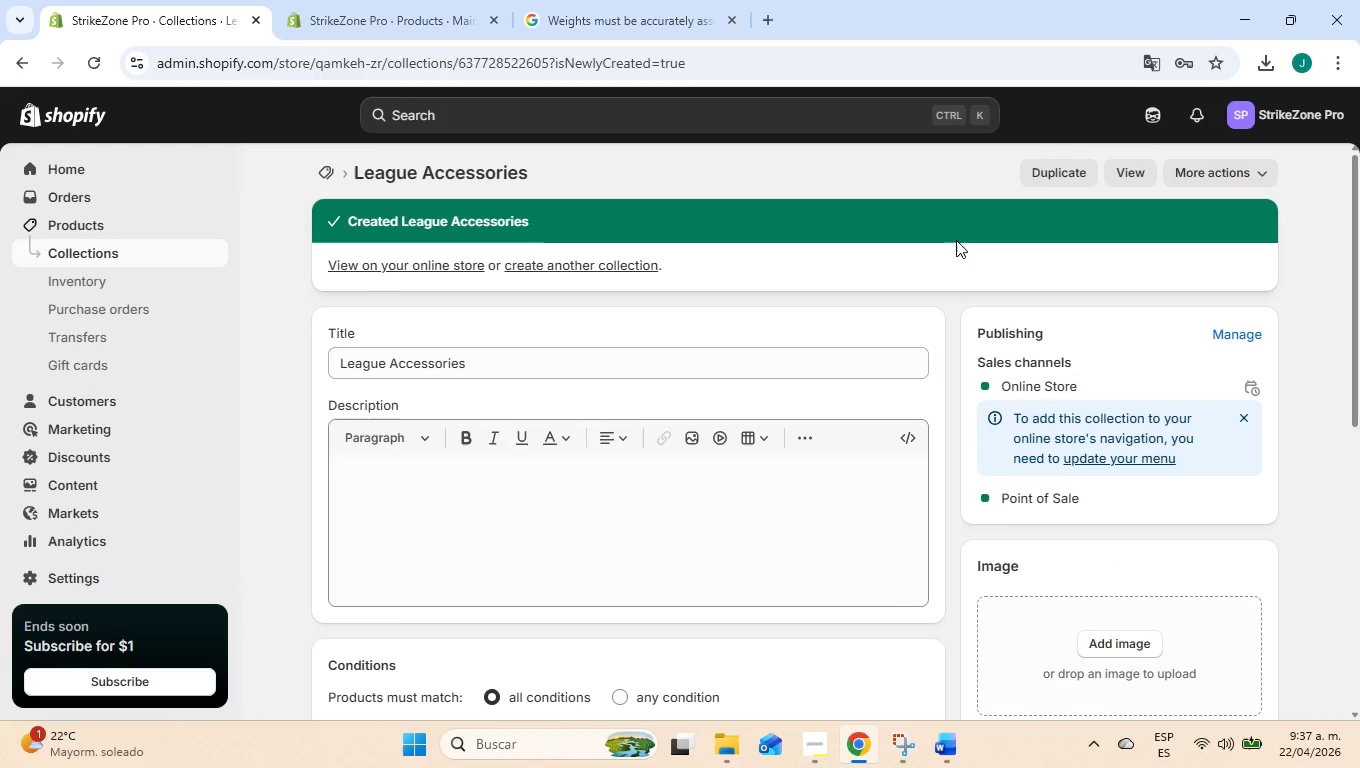 
left_click([99, 221])
 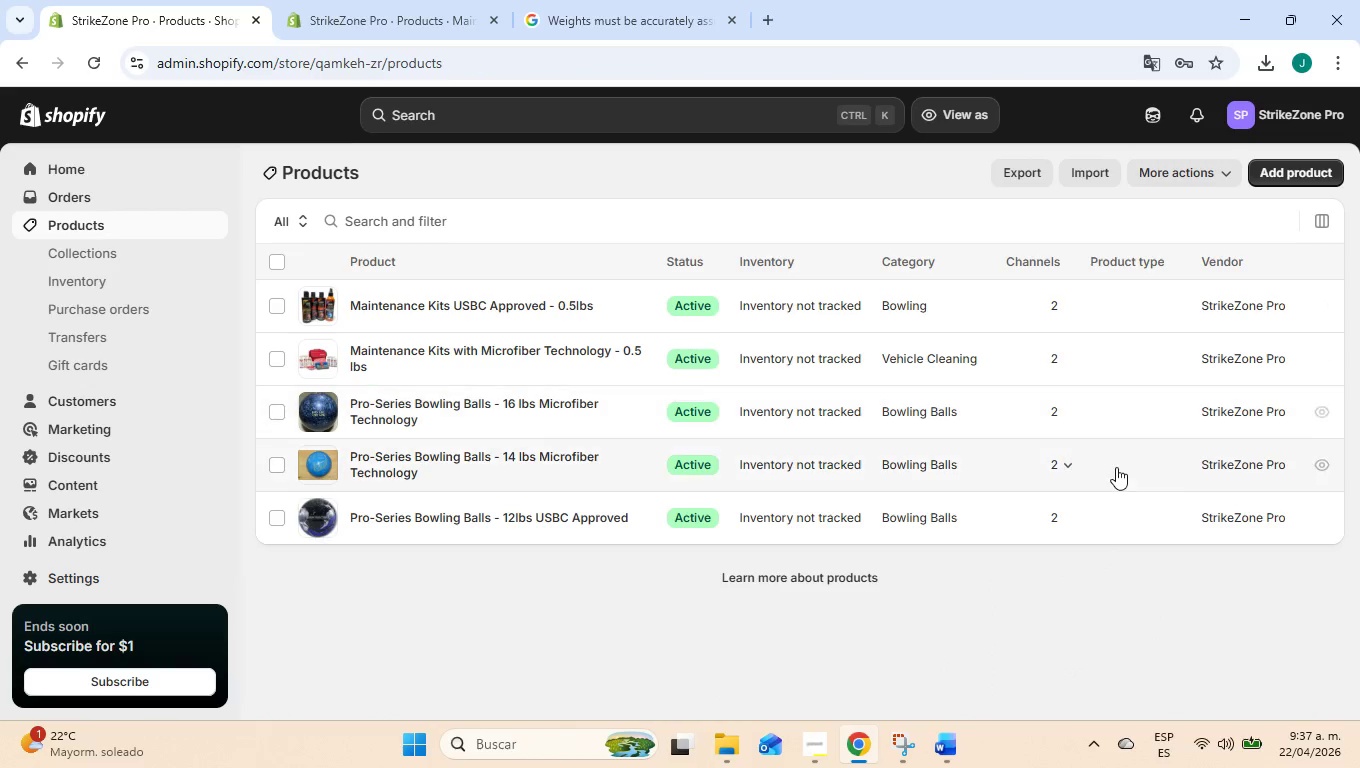 
left_click([101, 258])
 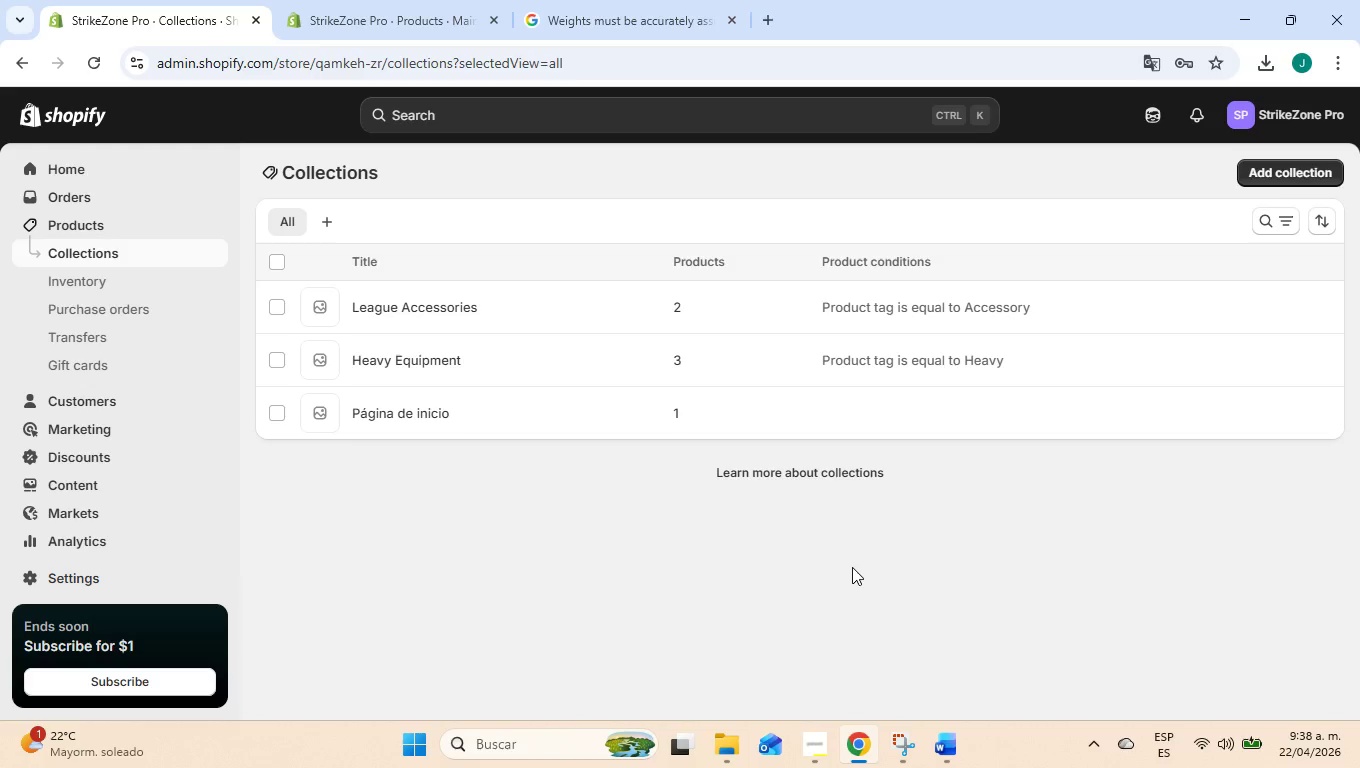 
wait(65.39)
 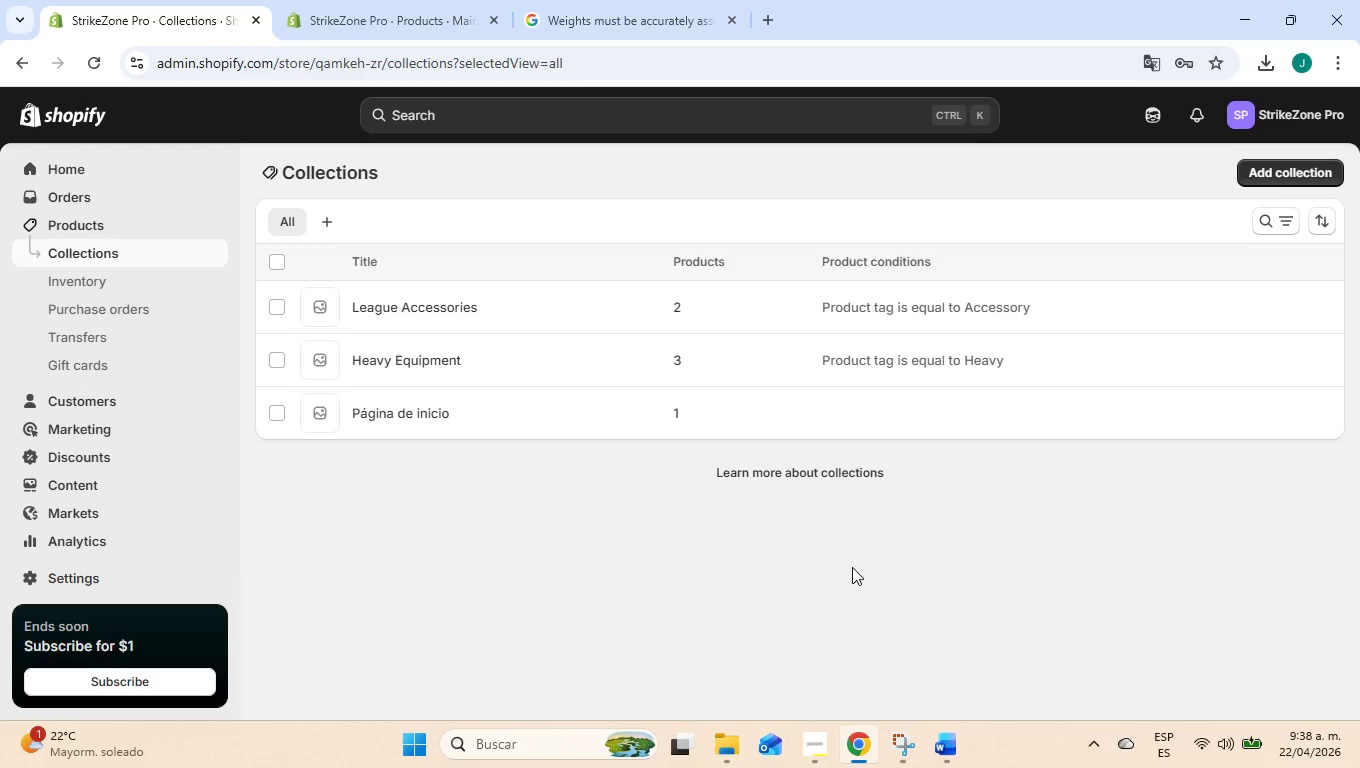 
left_click([385, 309])
 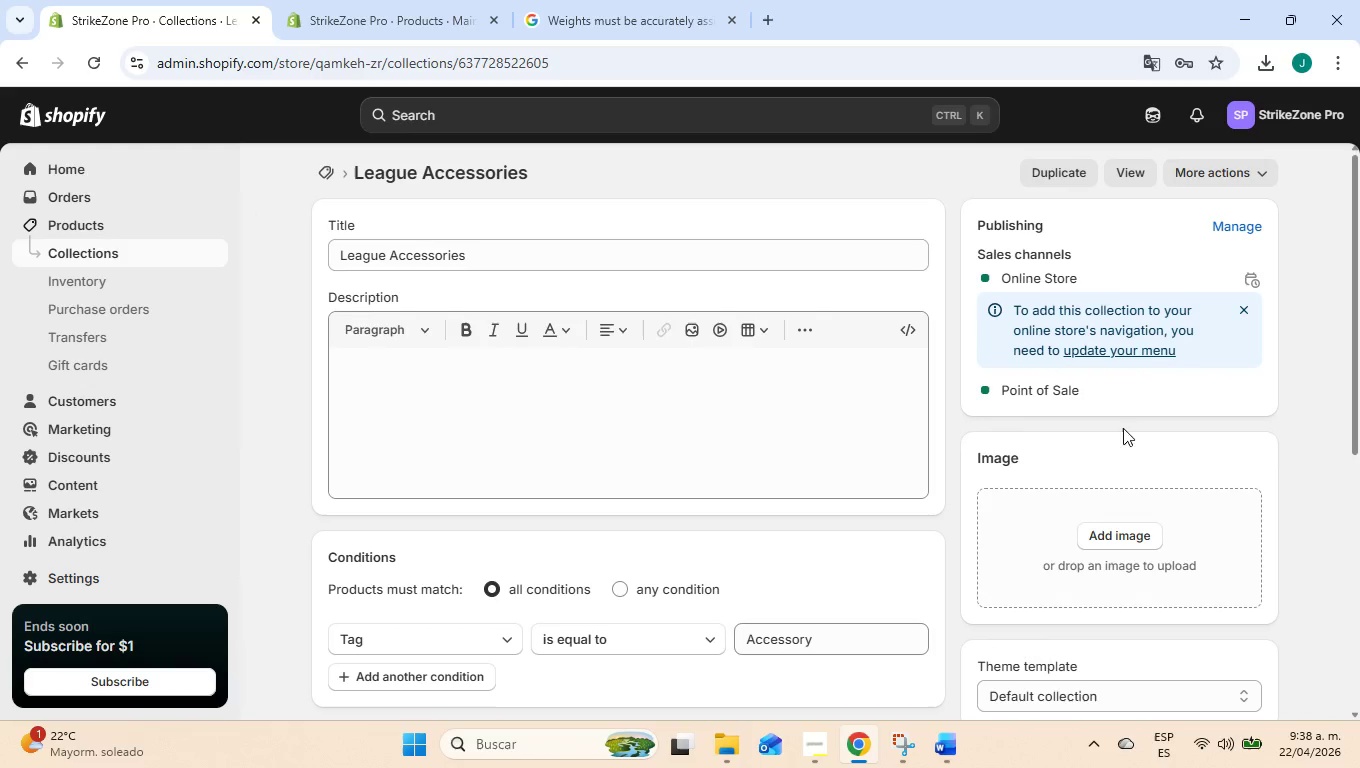 
left_click([1130, 521])
 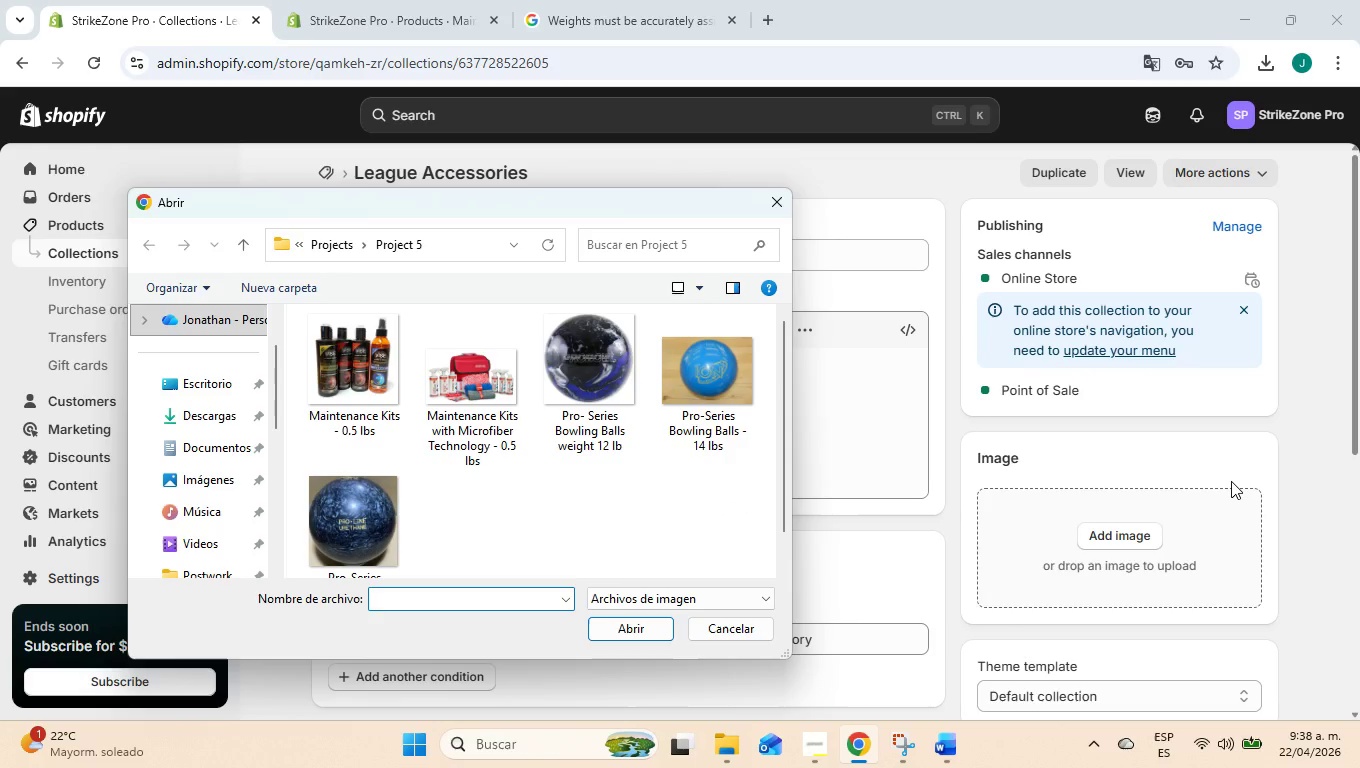 
wait(5.78)
 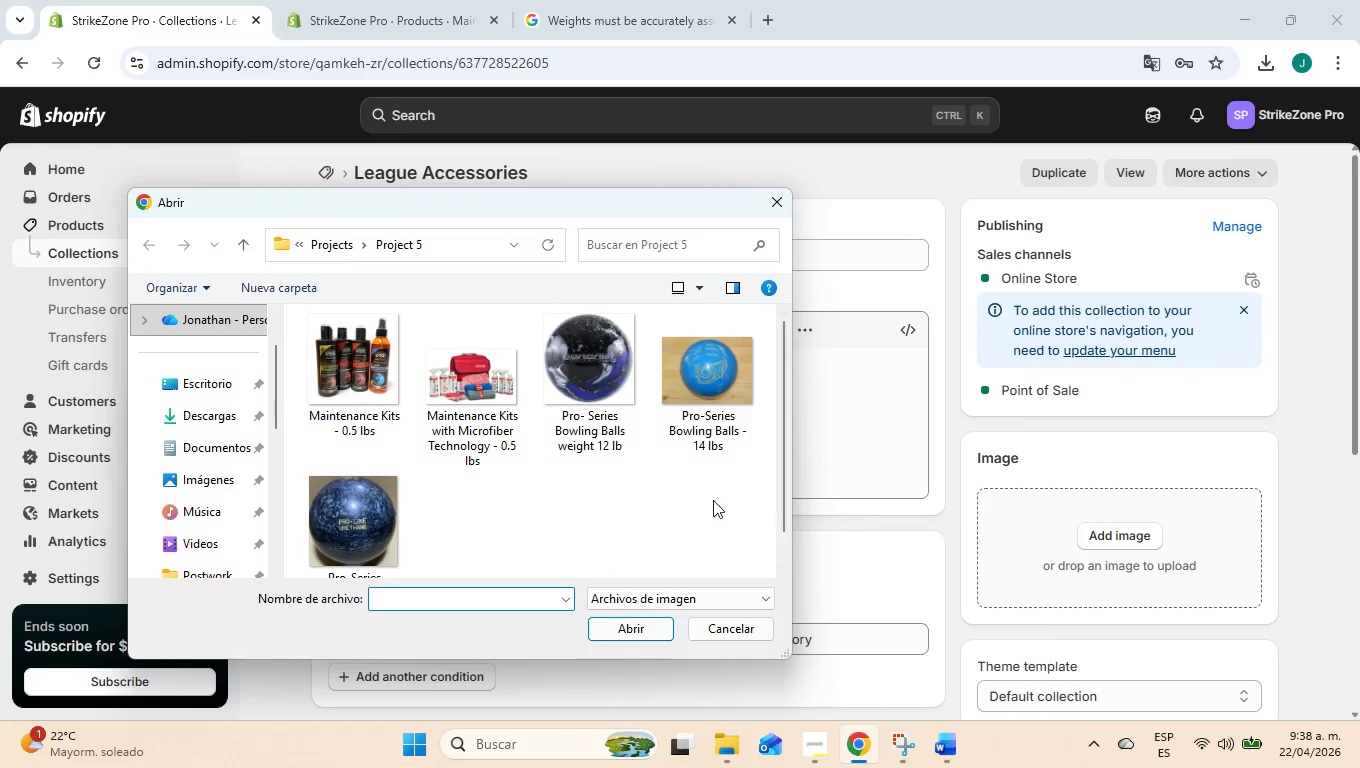 
left_click([724, 620])
 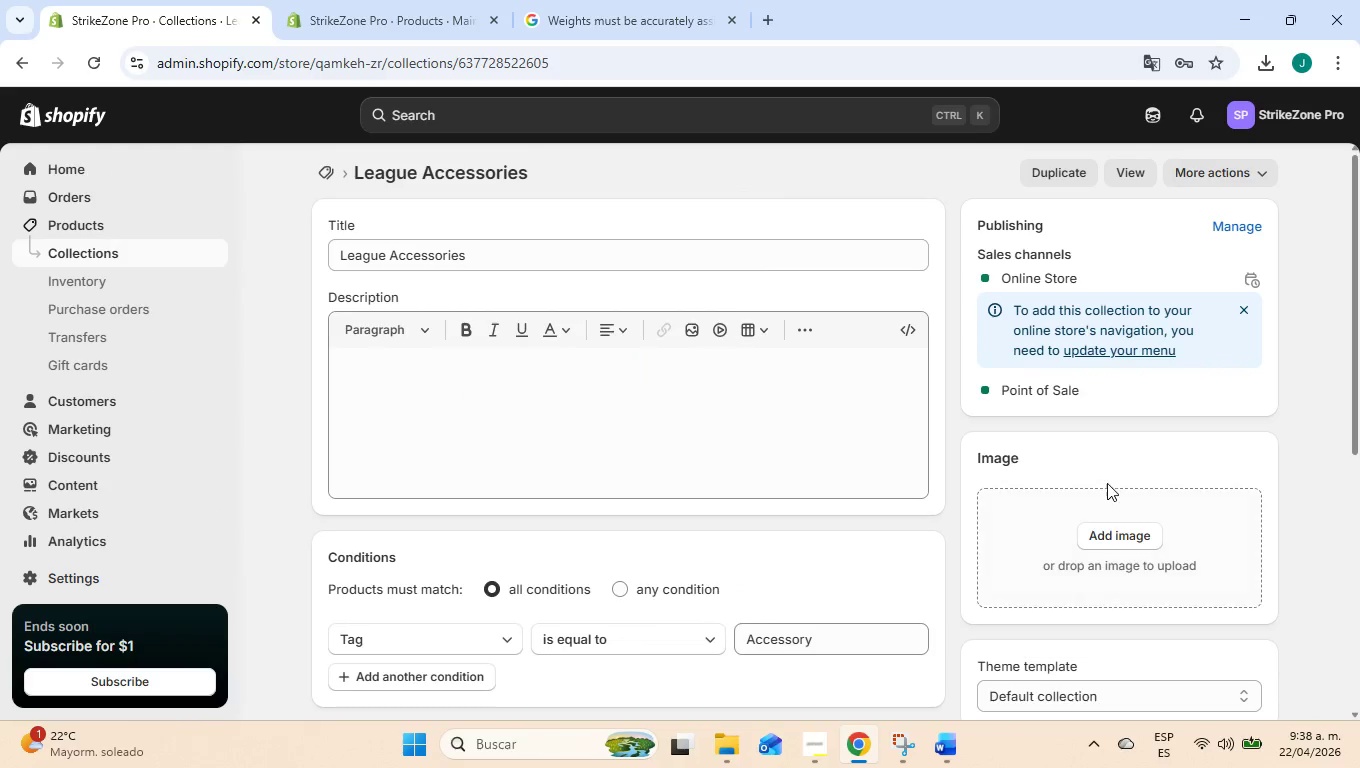 
scroll: coordinate [1107, 483], scroll_direction: down, amount: 4.0
 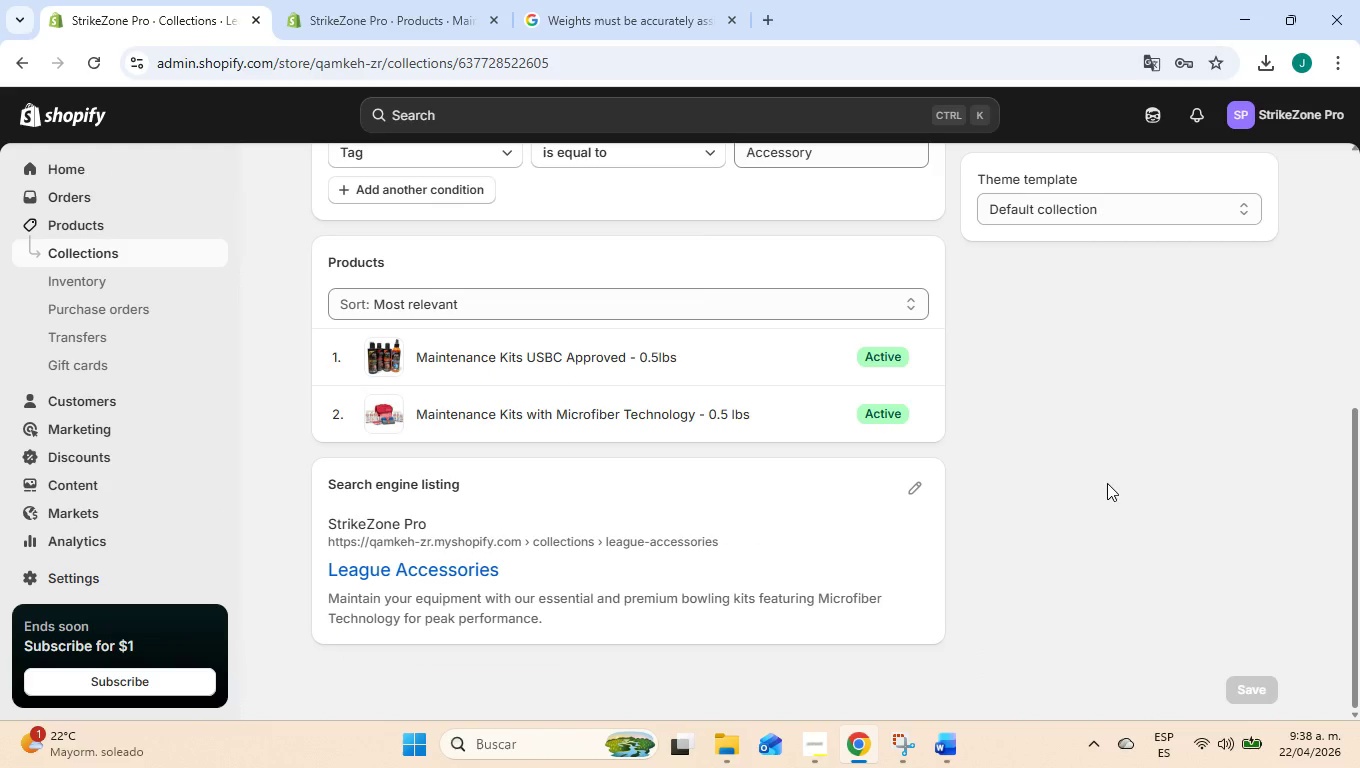 
scroll: coordinate [1110, 496], scroll_direction: up, amount: 2.0
 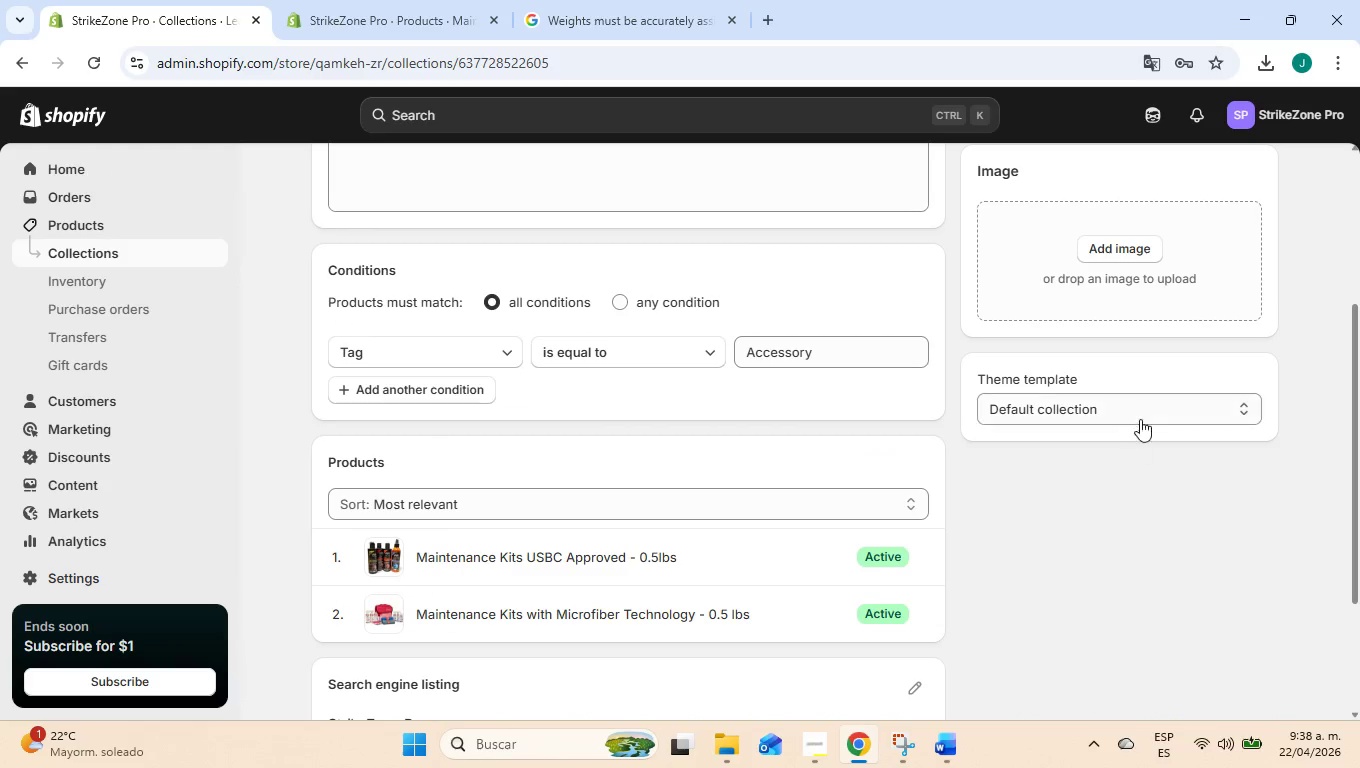 
left_click([1147, 406])
 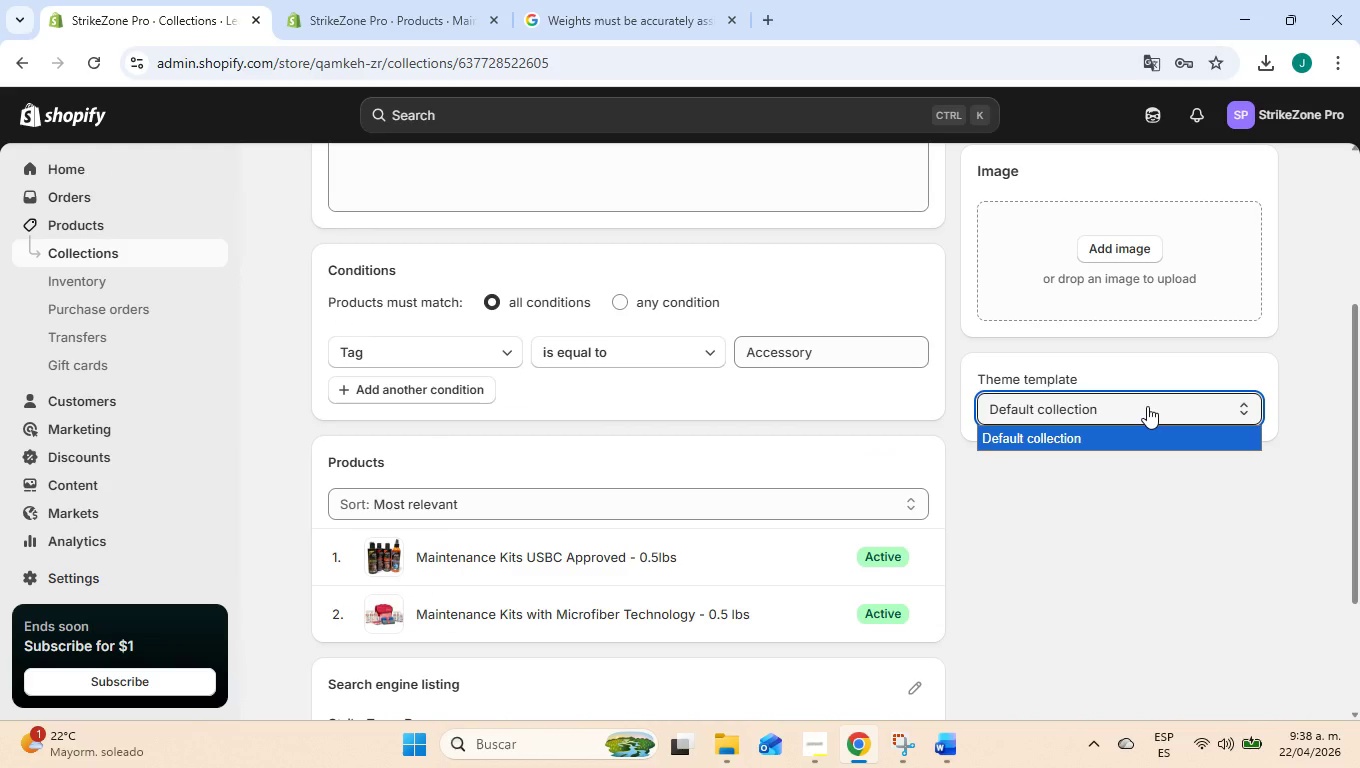 
left_click([1147, 406])
 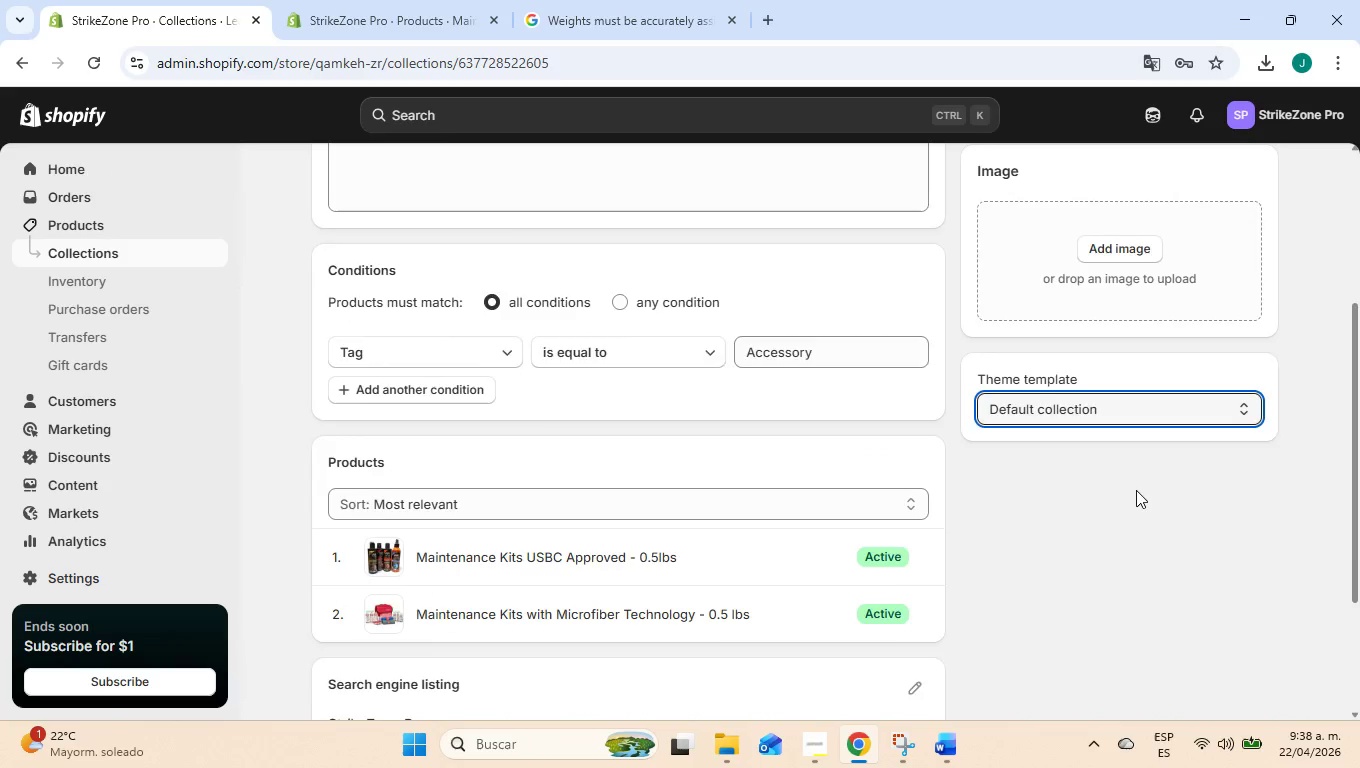 
scroll: coordinate [1136, 491], scroll_direction: up, amount: 5.0
 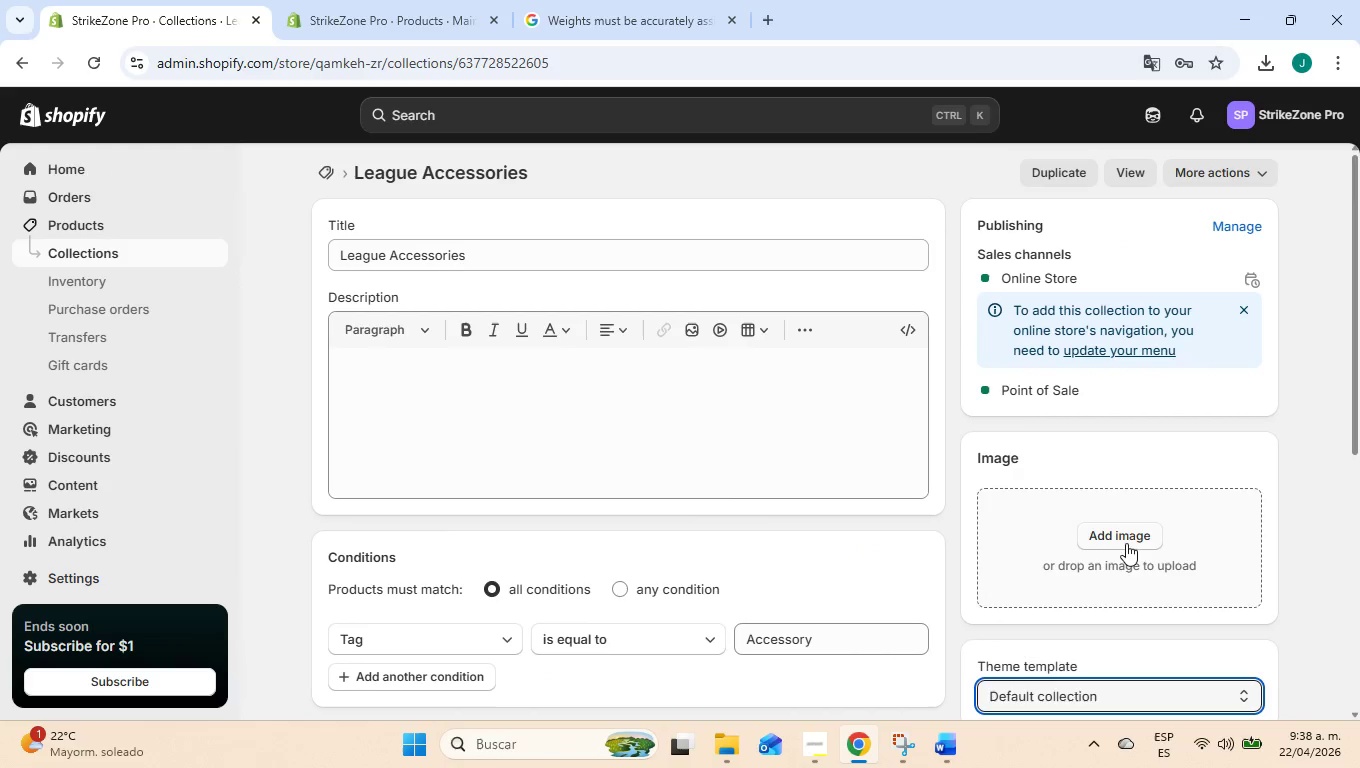 
left_click([1126, 535])
 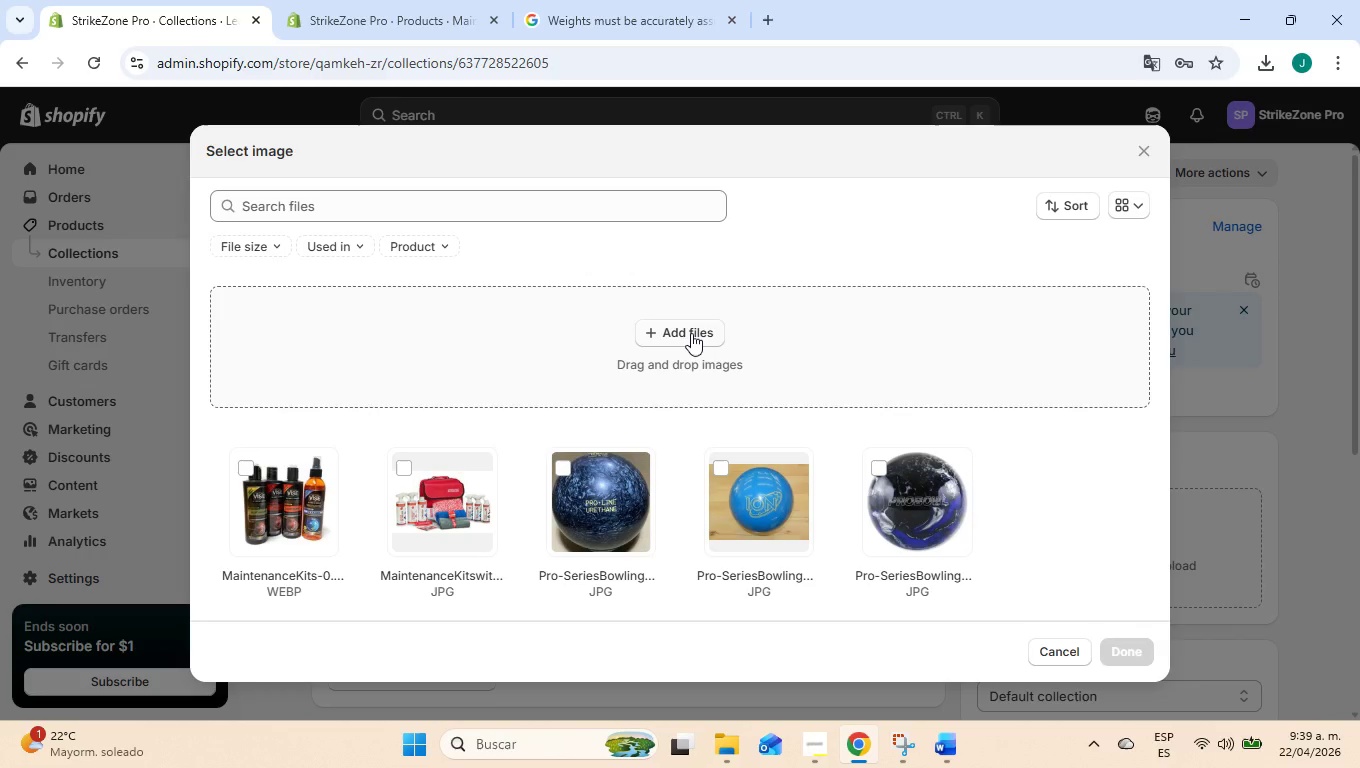 
wait(6.78)
 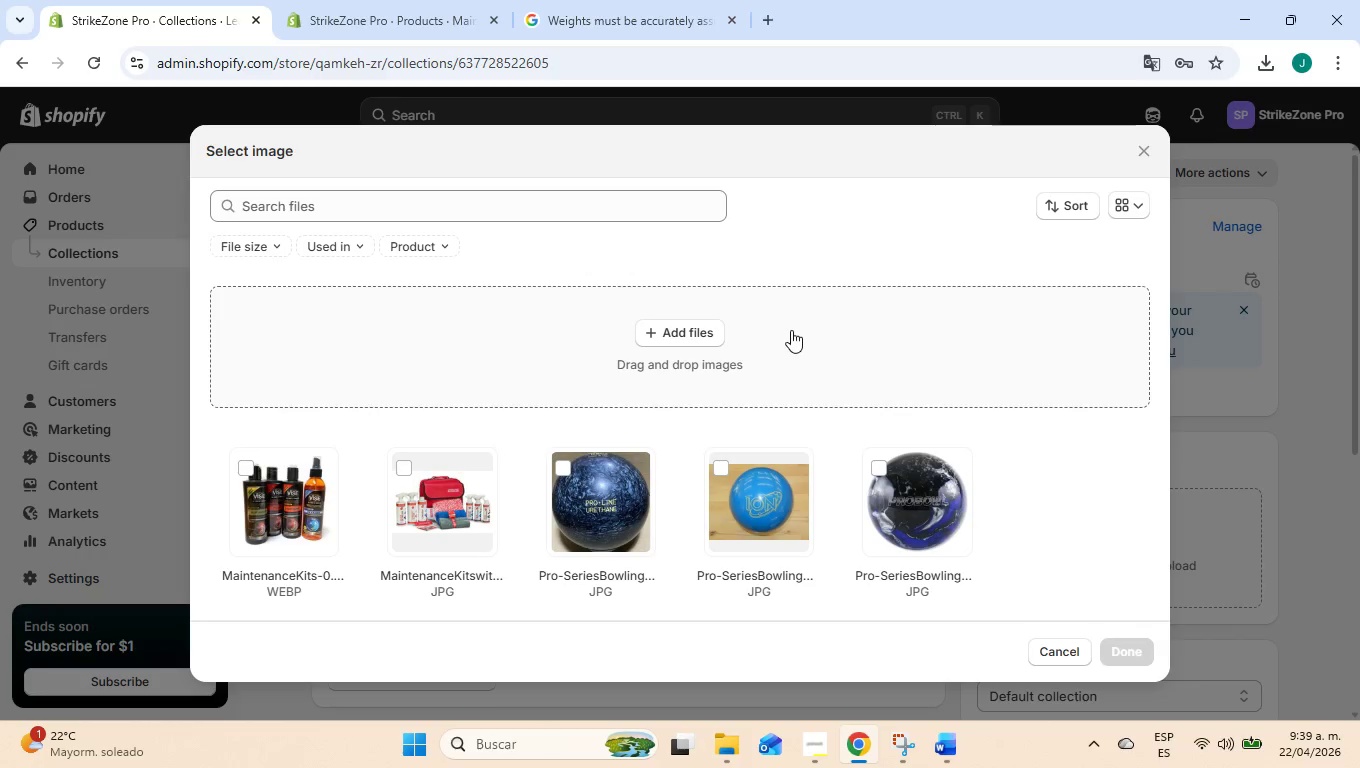 
left_click([691, 333])
 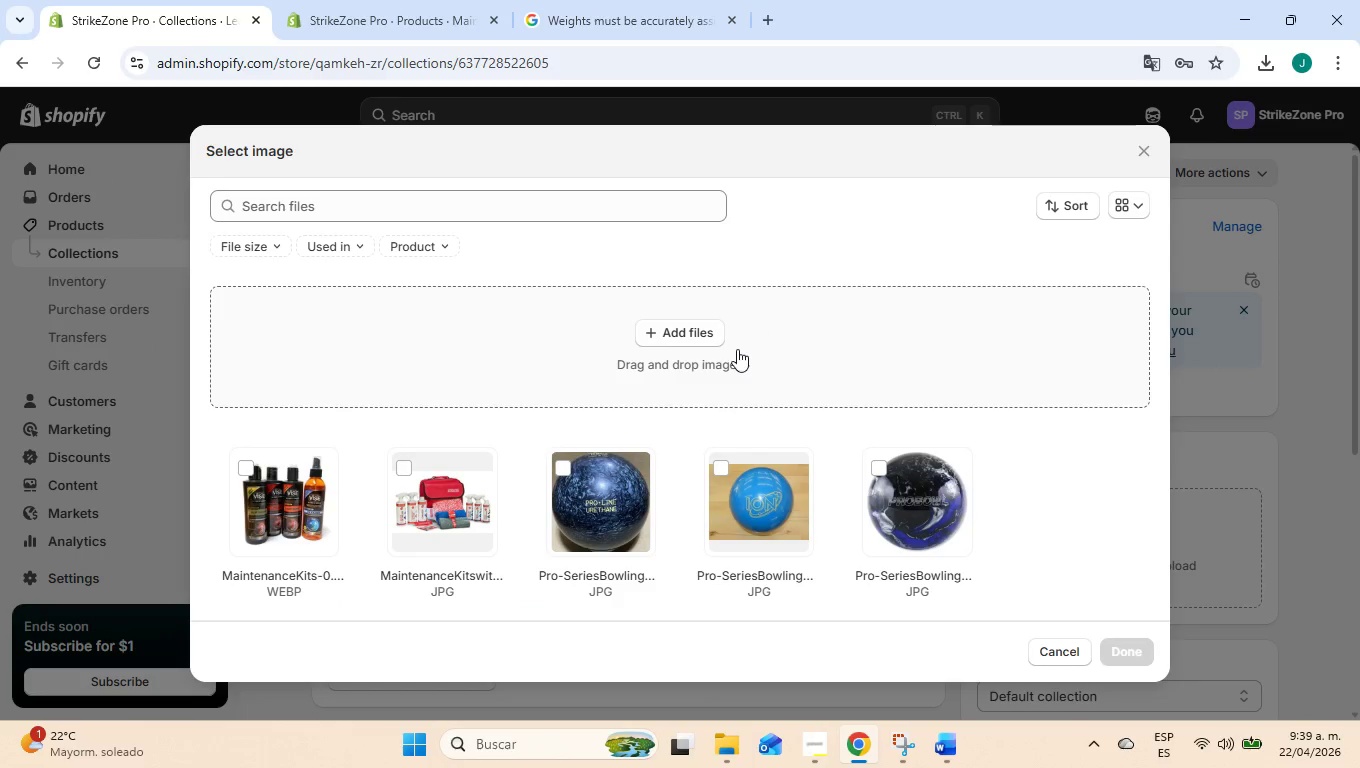 
left_click([610, 0])
 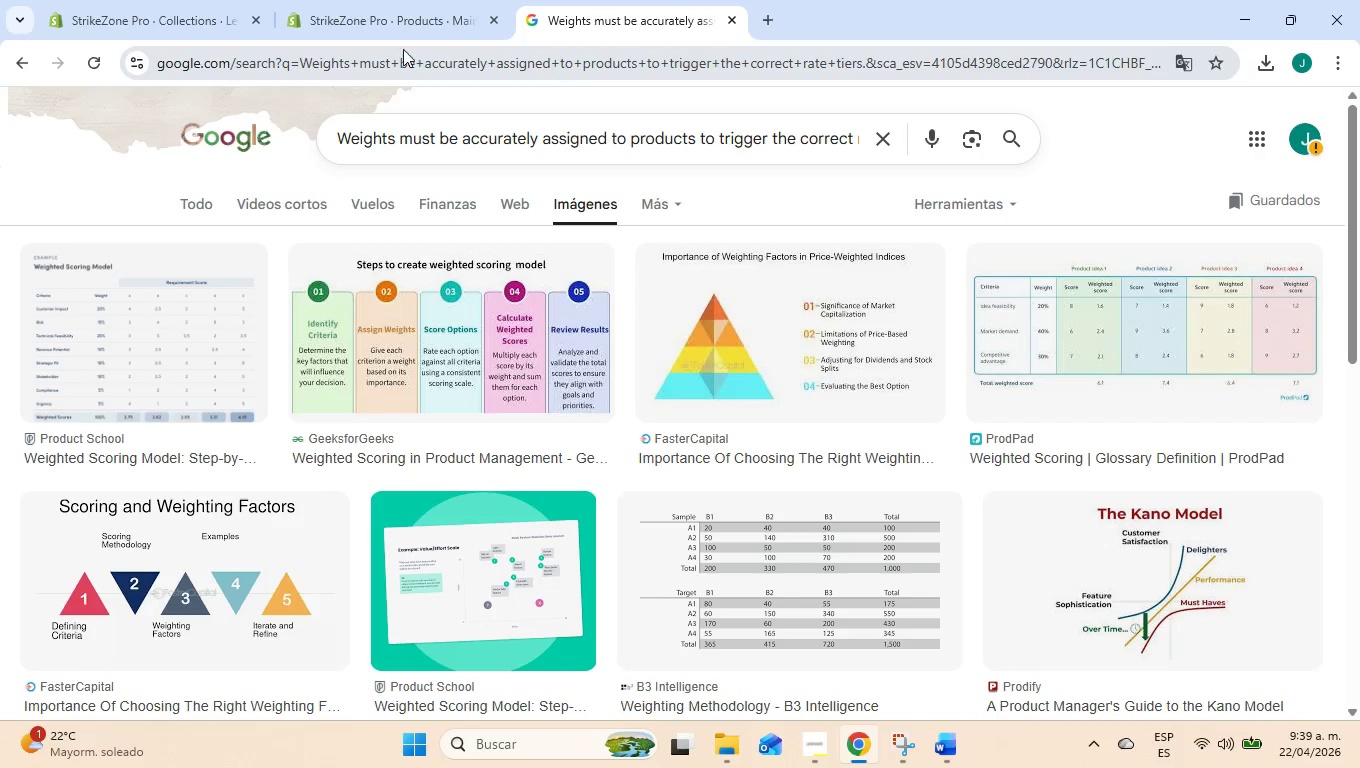 
left_click([205, 0])
 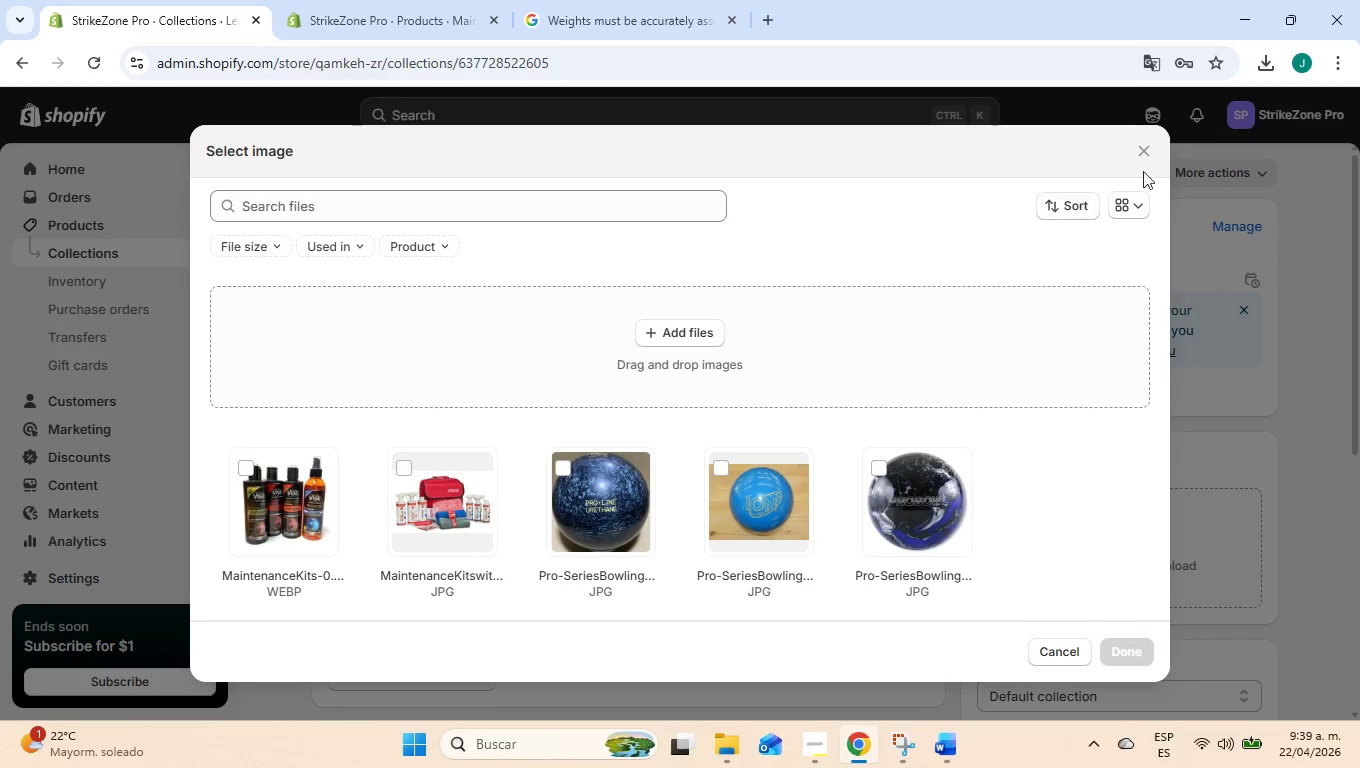 
left_click([1155, 148])
 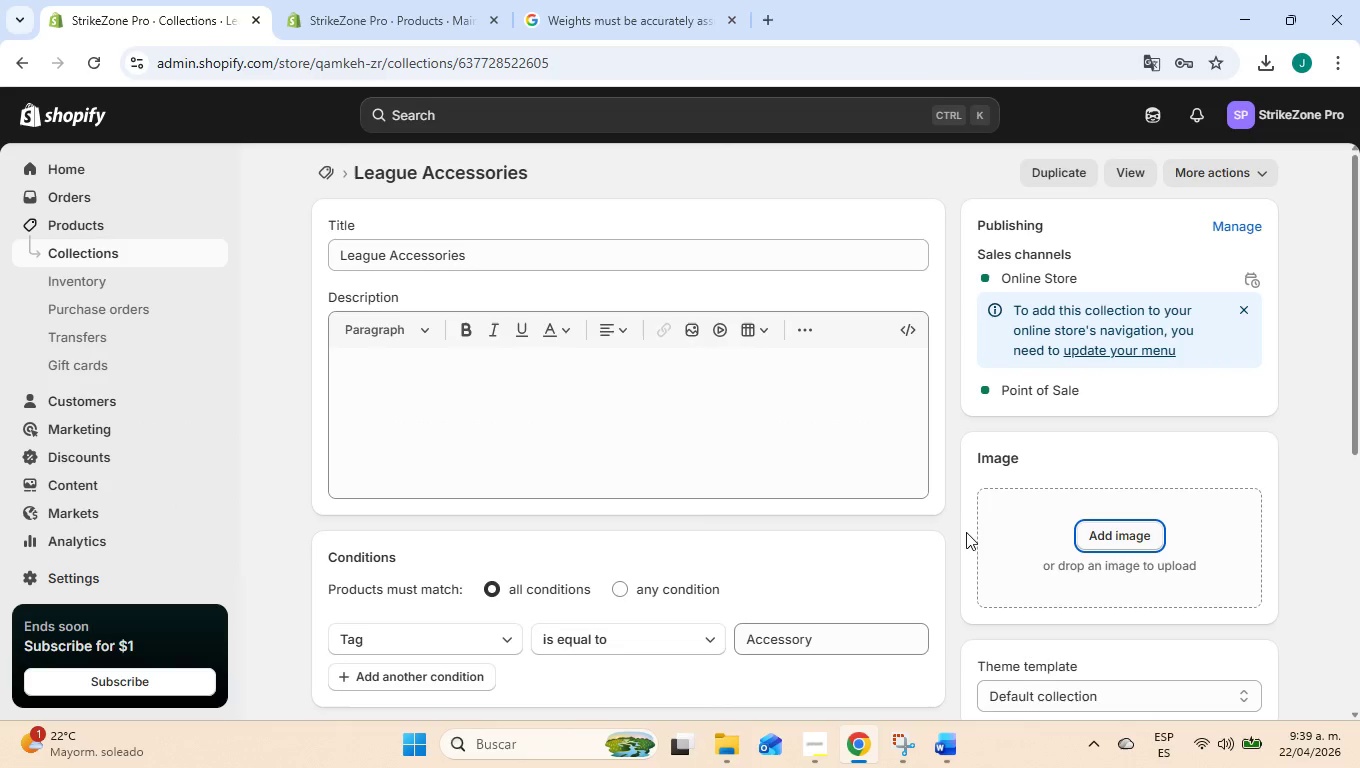 
scroll: coordinate [965, 534], scroll_direction: up, amount: 4.0
 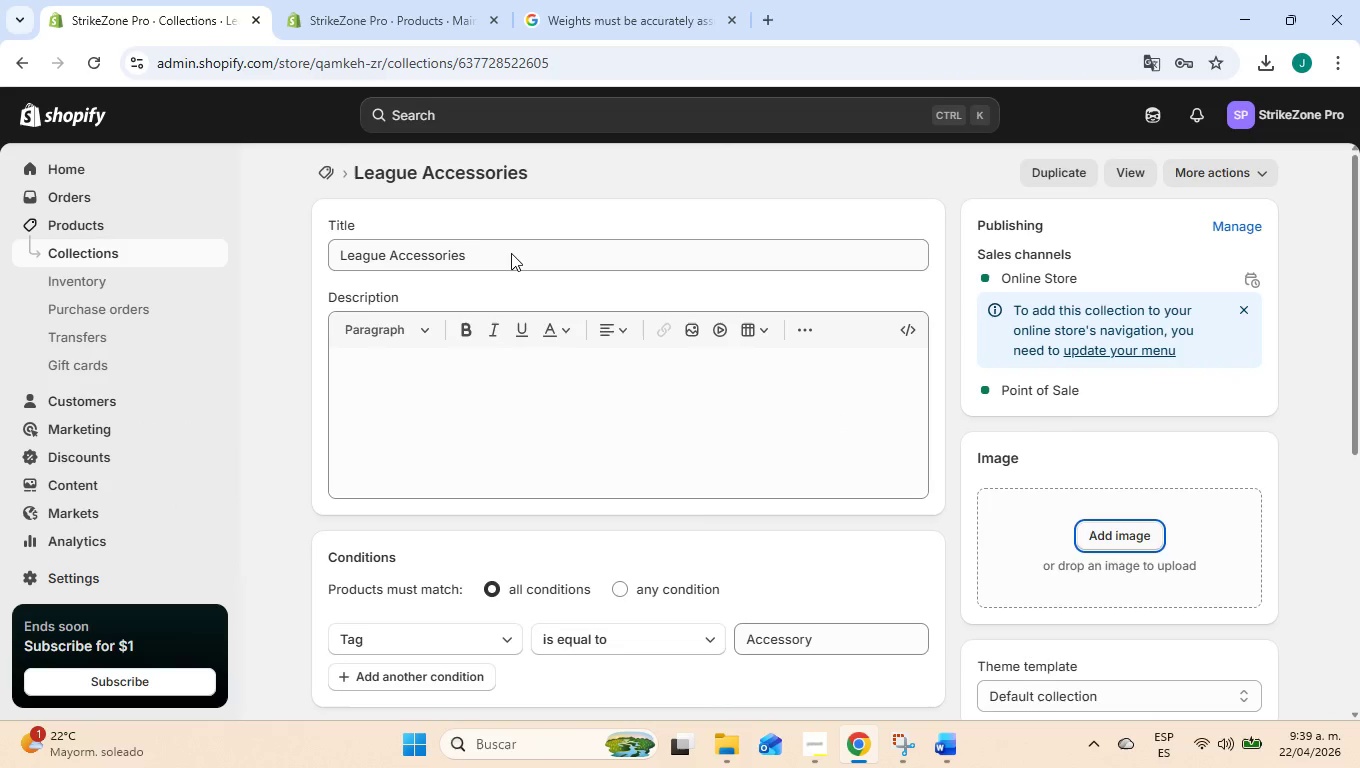 
left_click_drag(start_coordinate=[511, 253], to_coordinate=[239, 238])
 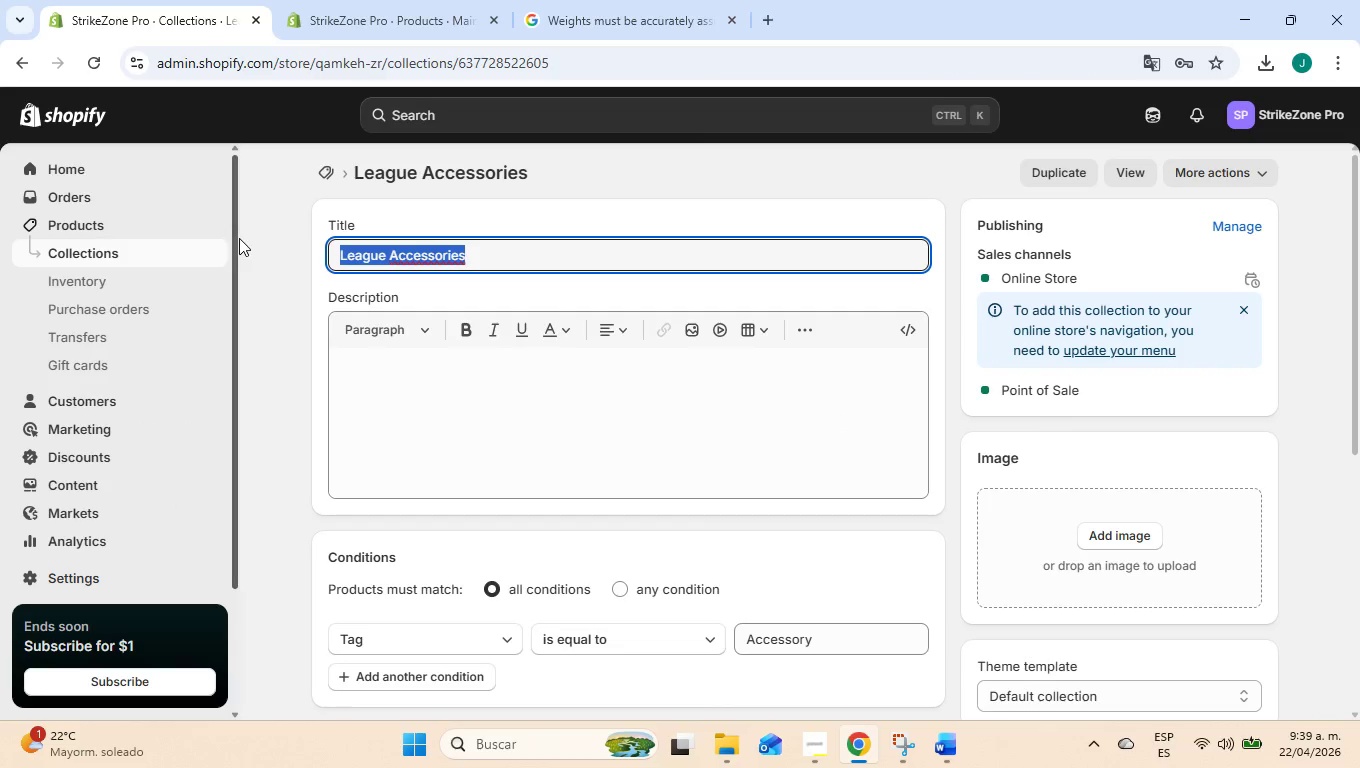 
key(Control+C)
 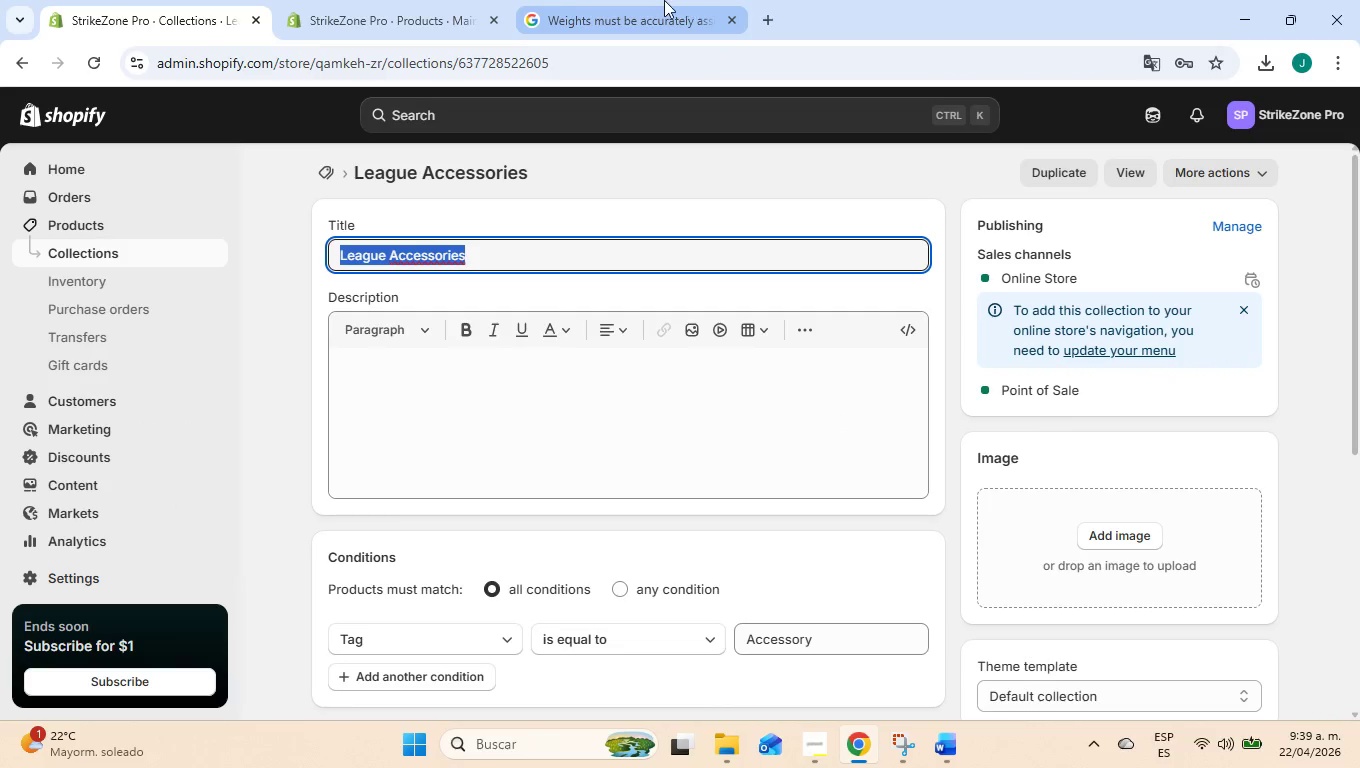 
left_click([663, 0])
 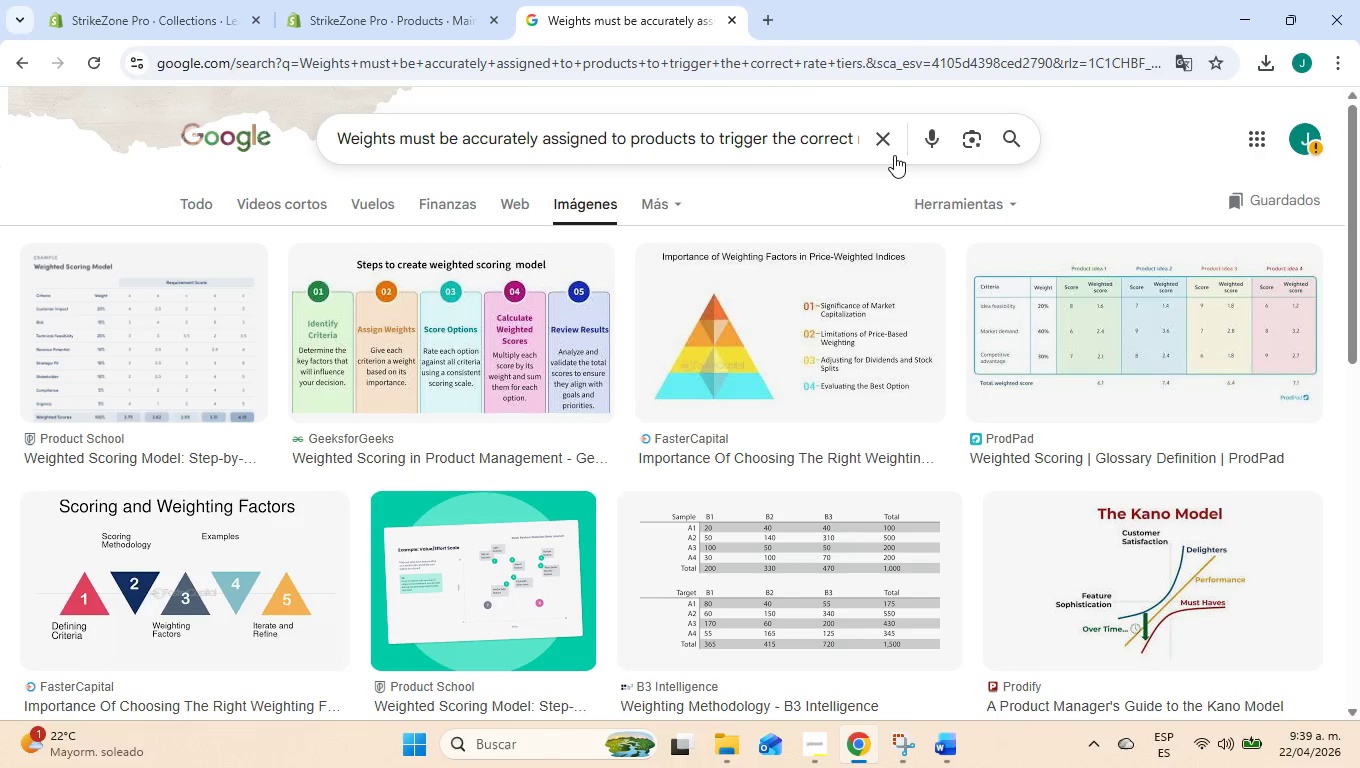 
left_click([888, 145])
 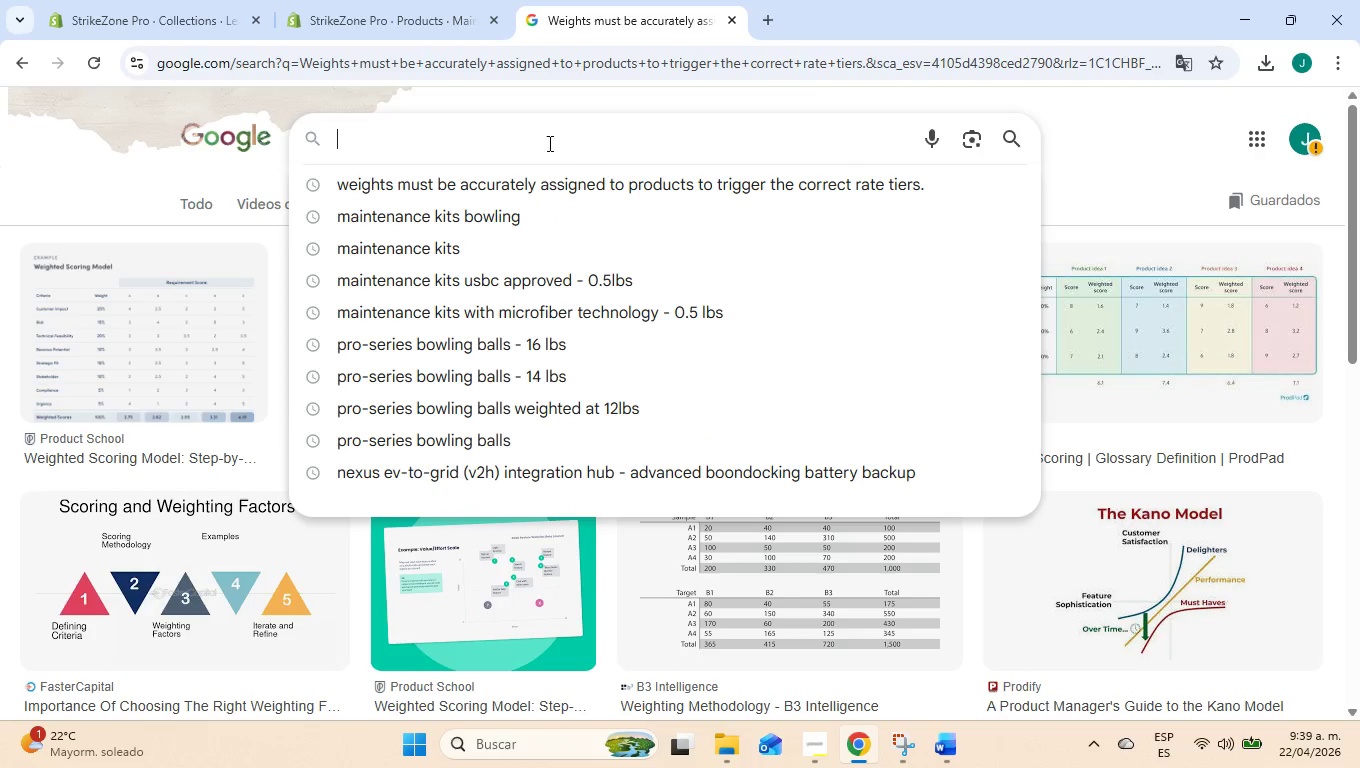 
key(Control+ControlLeft)
 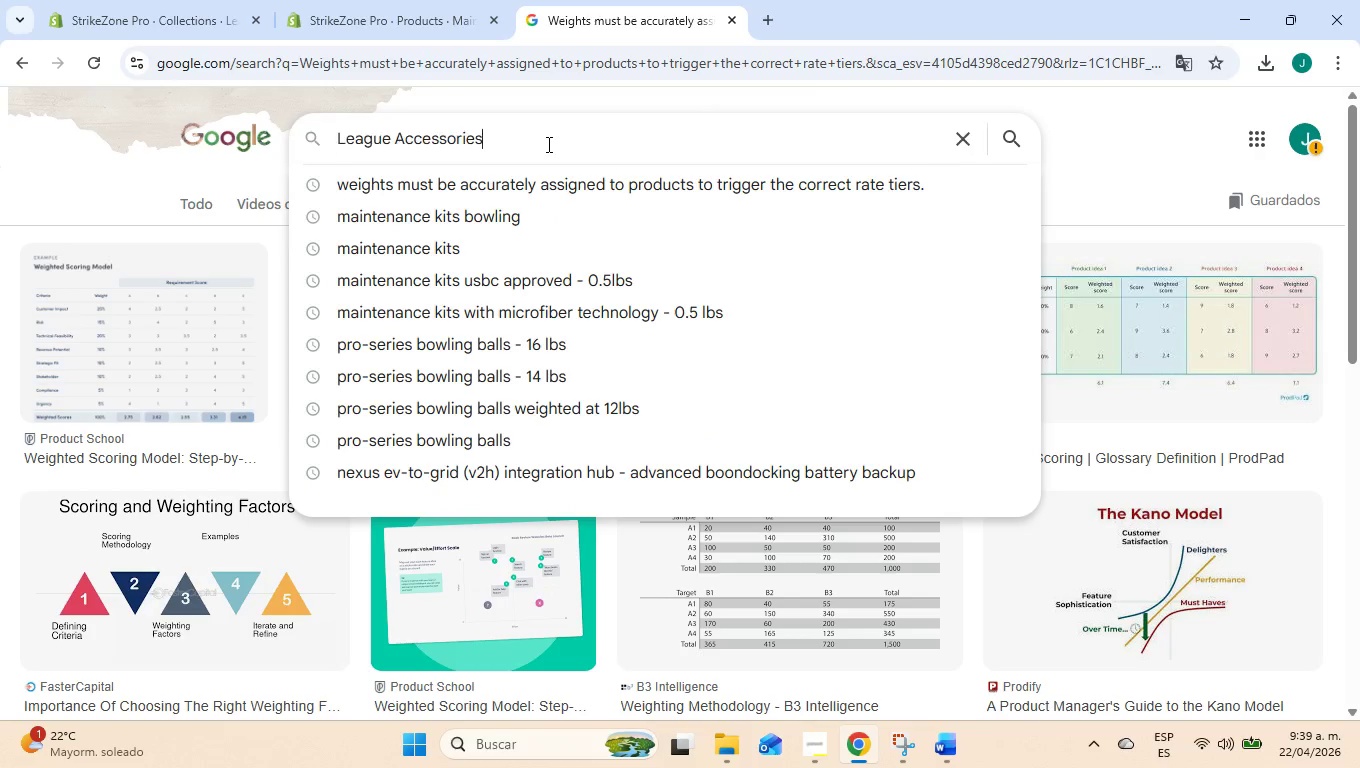 
key(Control+V)
 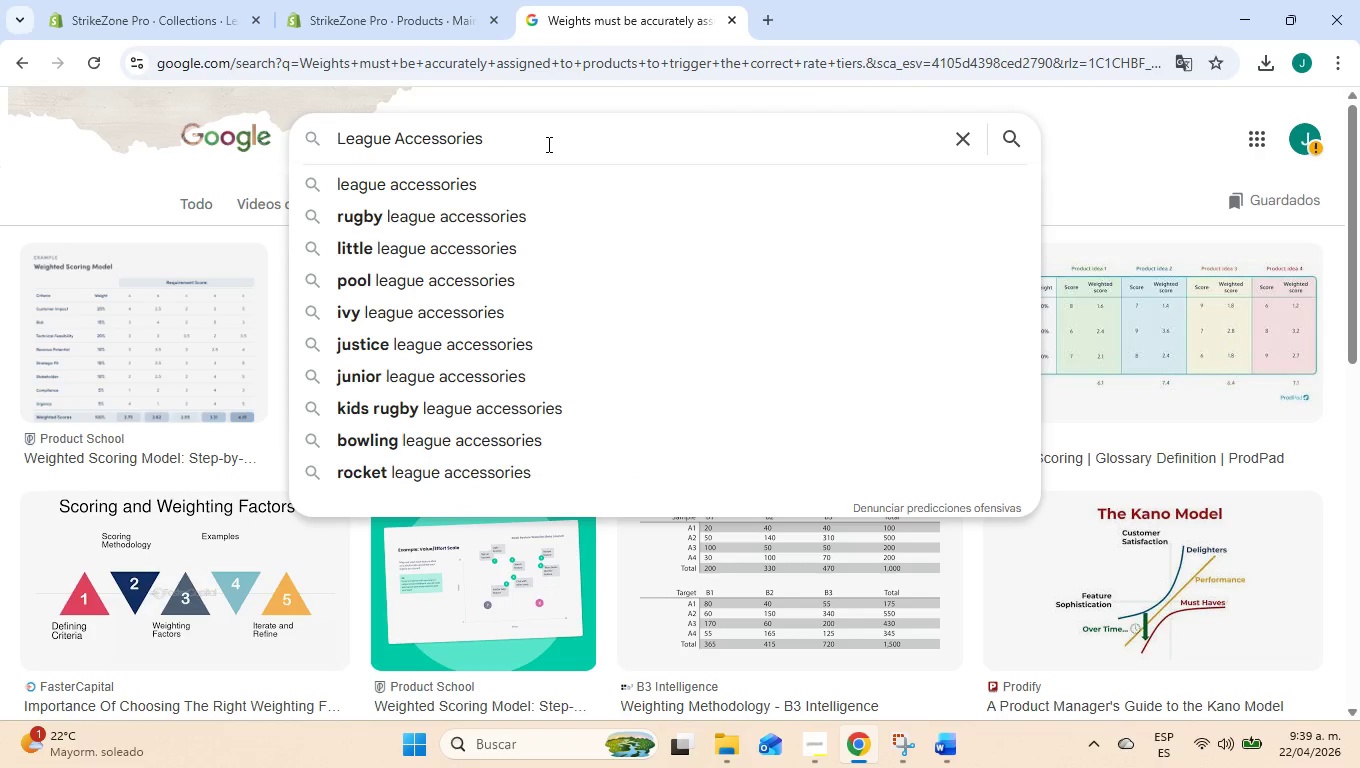 
key(Control+Enter)
 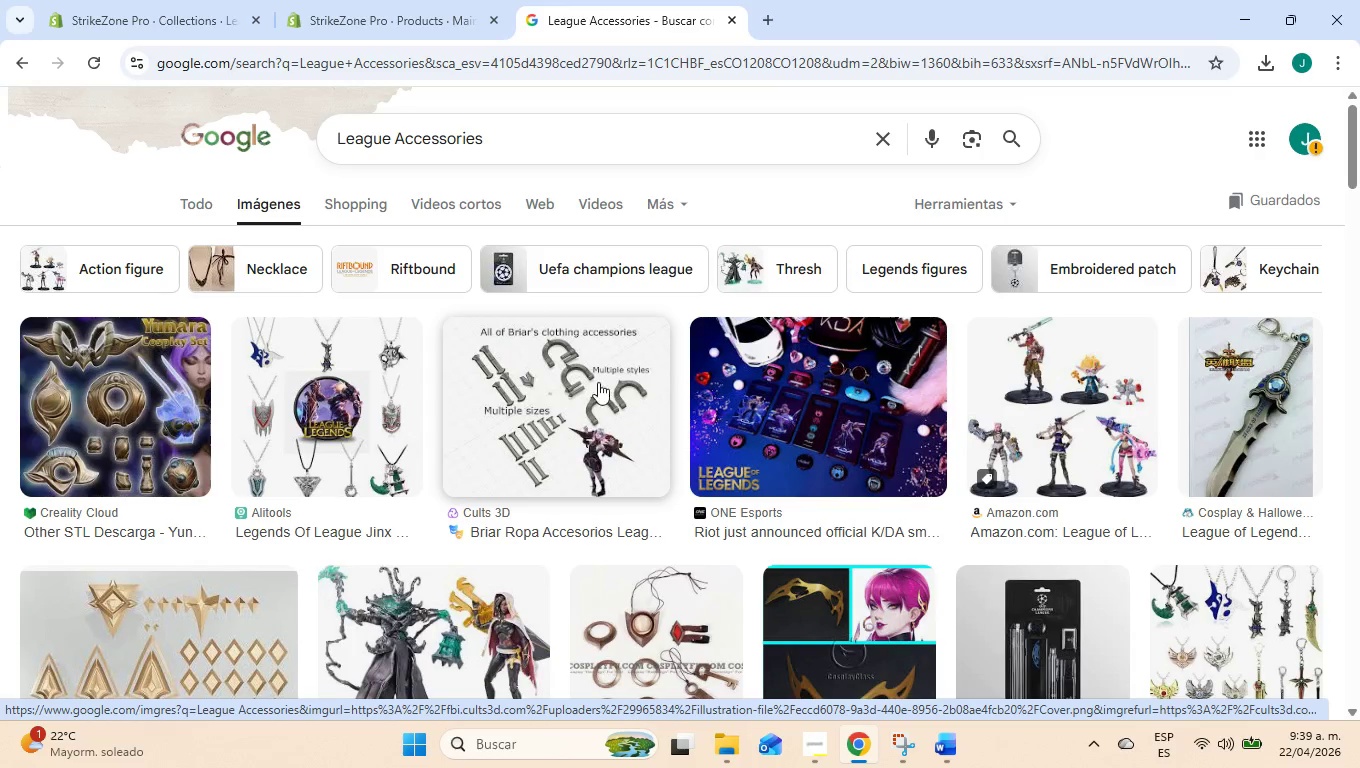 
wait(6.42)
 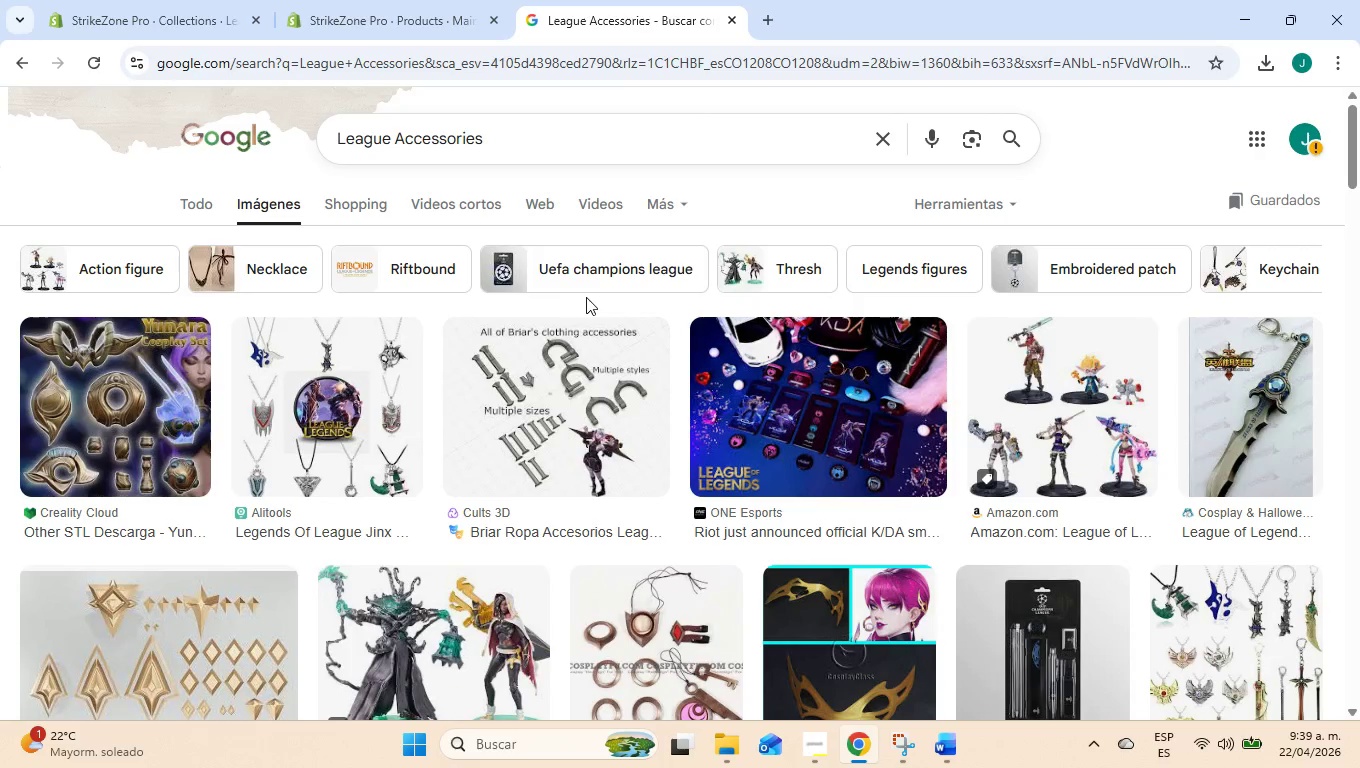 
left_click([520, 131])
 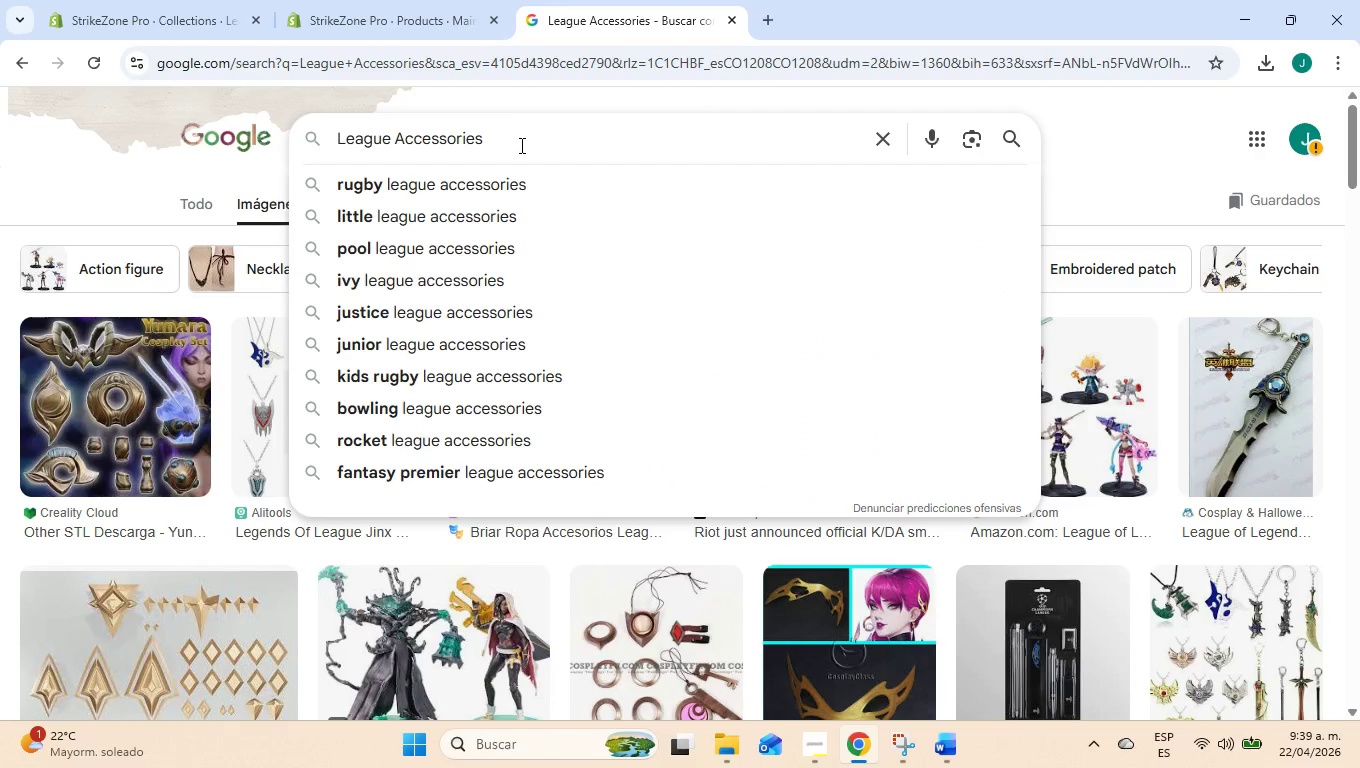 
type( bowling)
 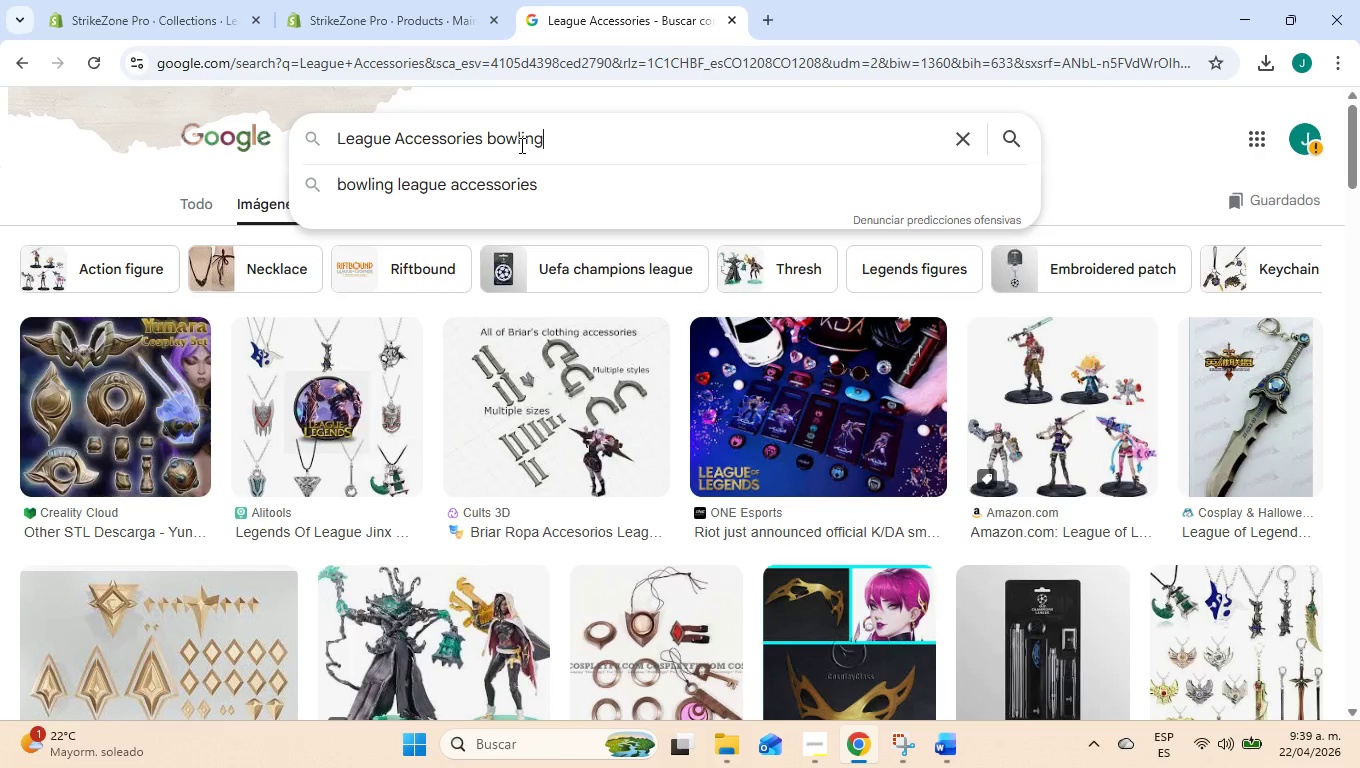 
key(Enter)
 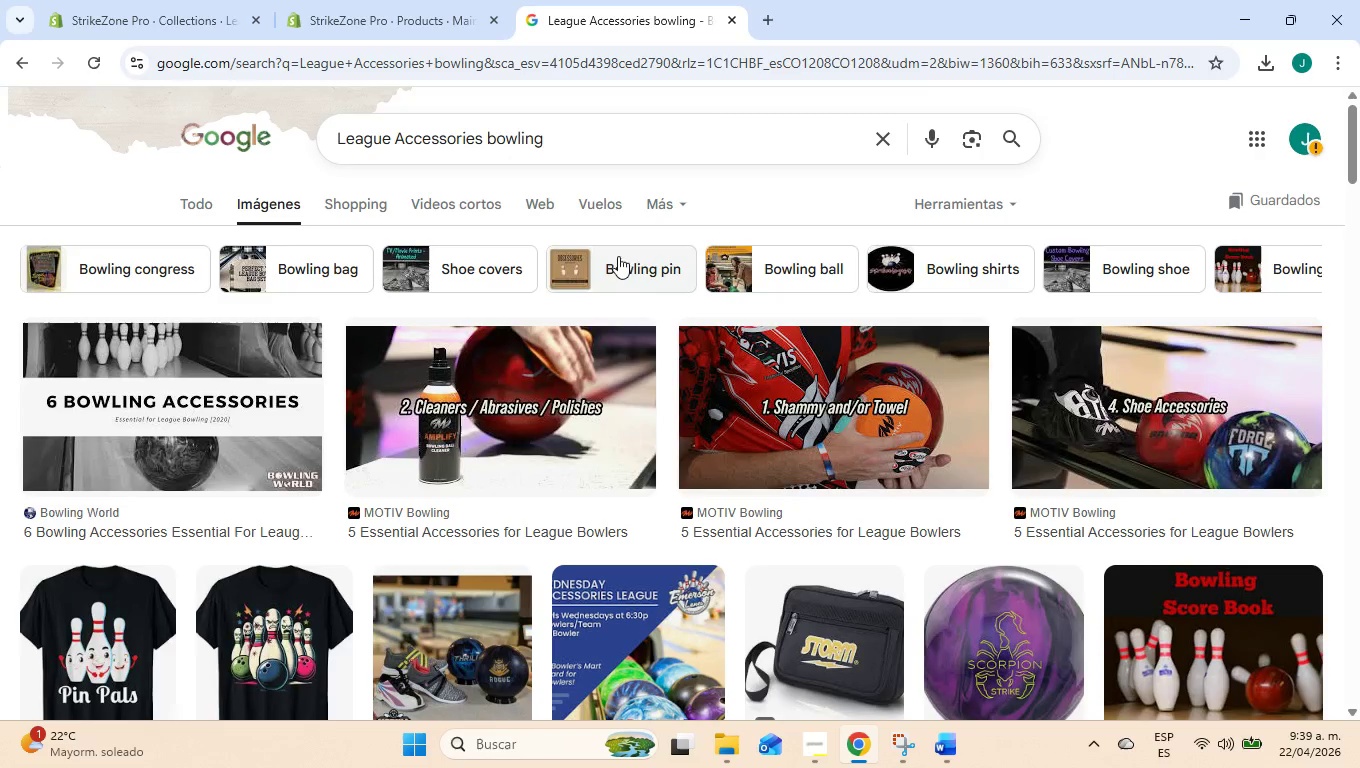 
scroll: coordinate [736, 366], scroll_direction: down, amount: 2.0
 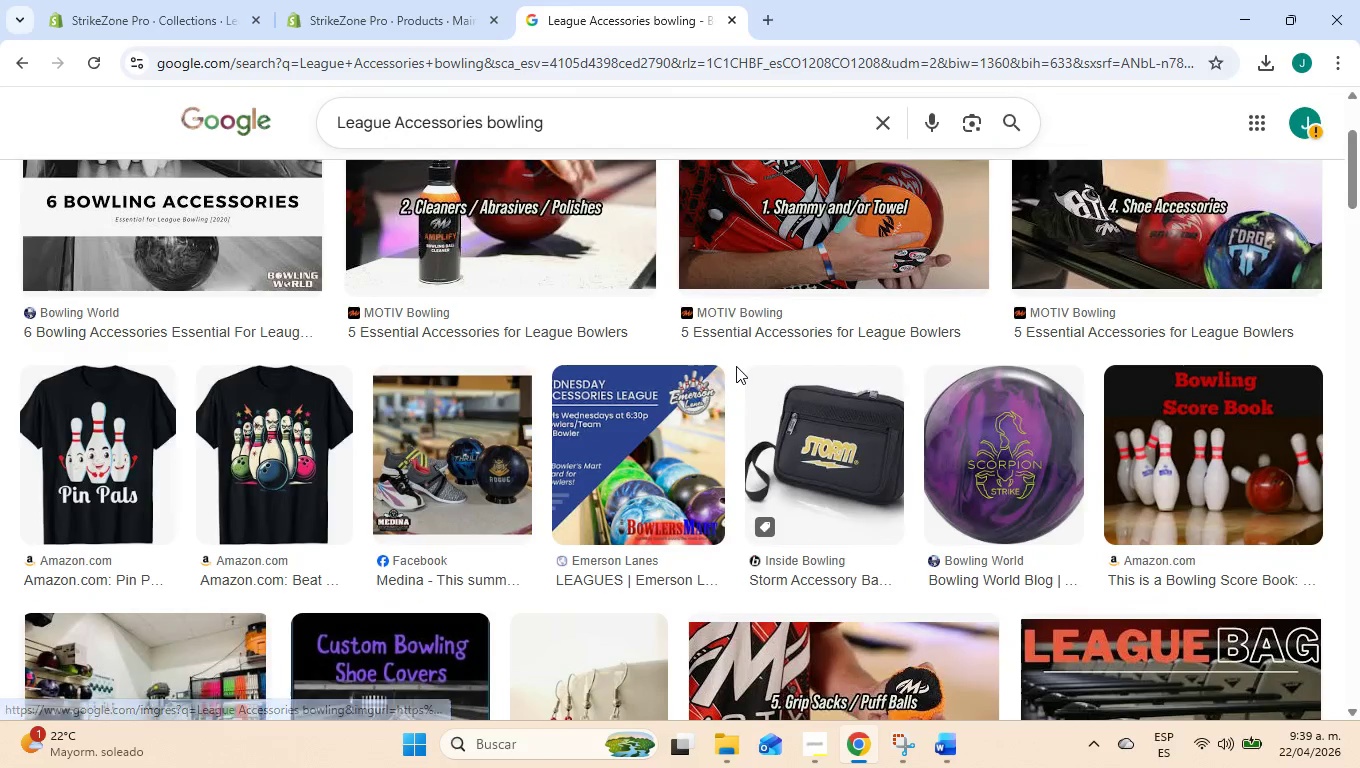 
scroll: coordinate [736, 366], scroll_direction: up, amount: 3.0
 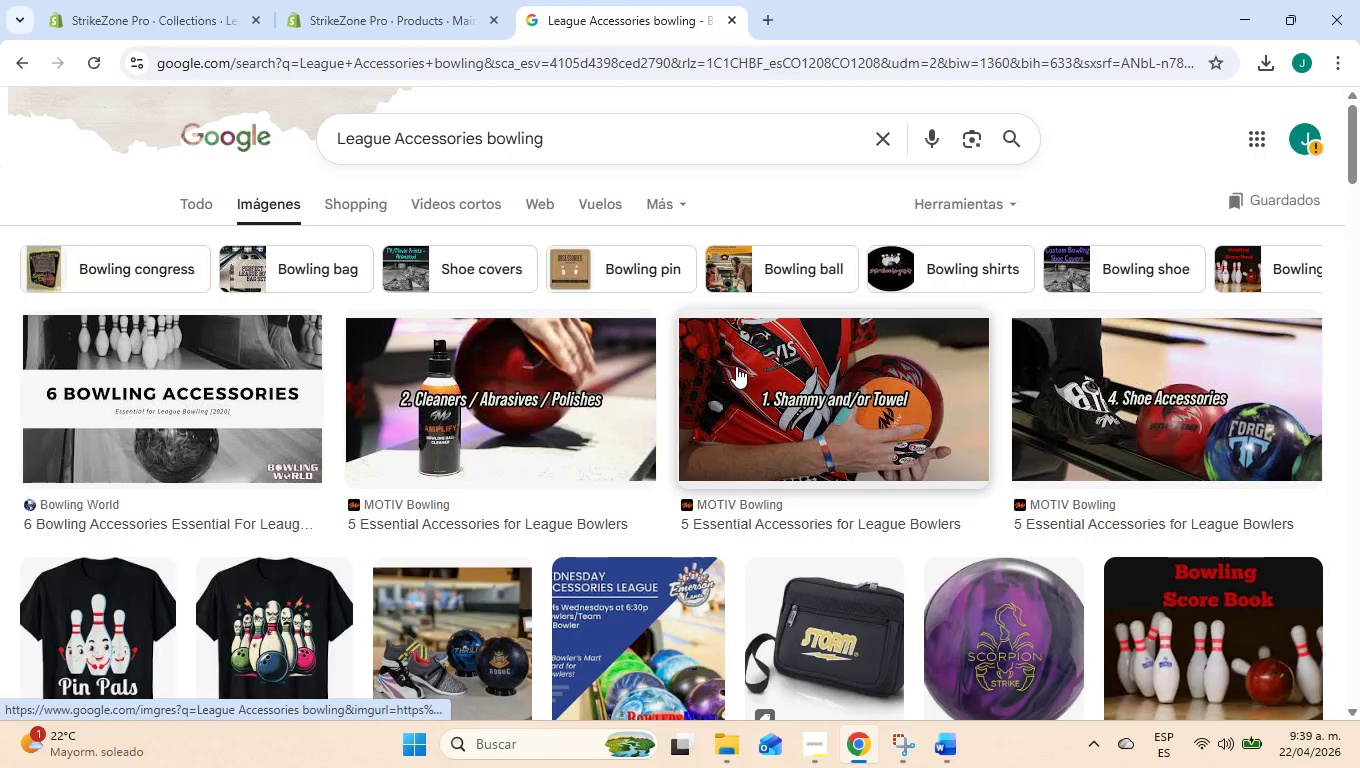 
scroll: coordinate [736, 366], scroll_direction: down, amount: 2.0
 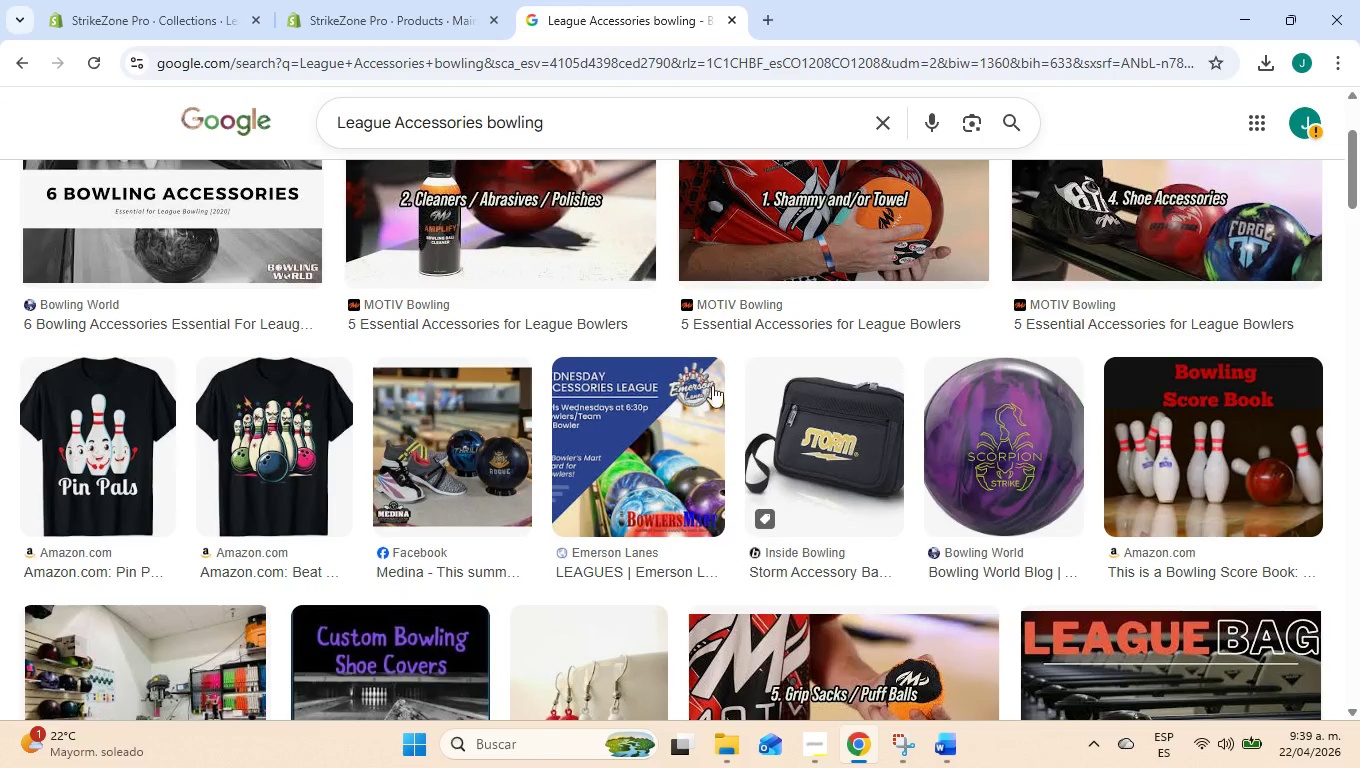 
left_click([450, 433])
 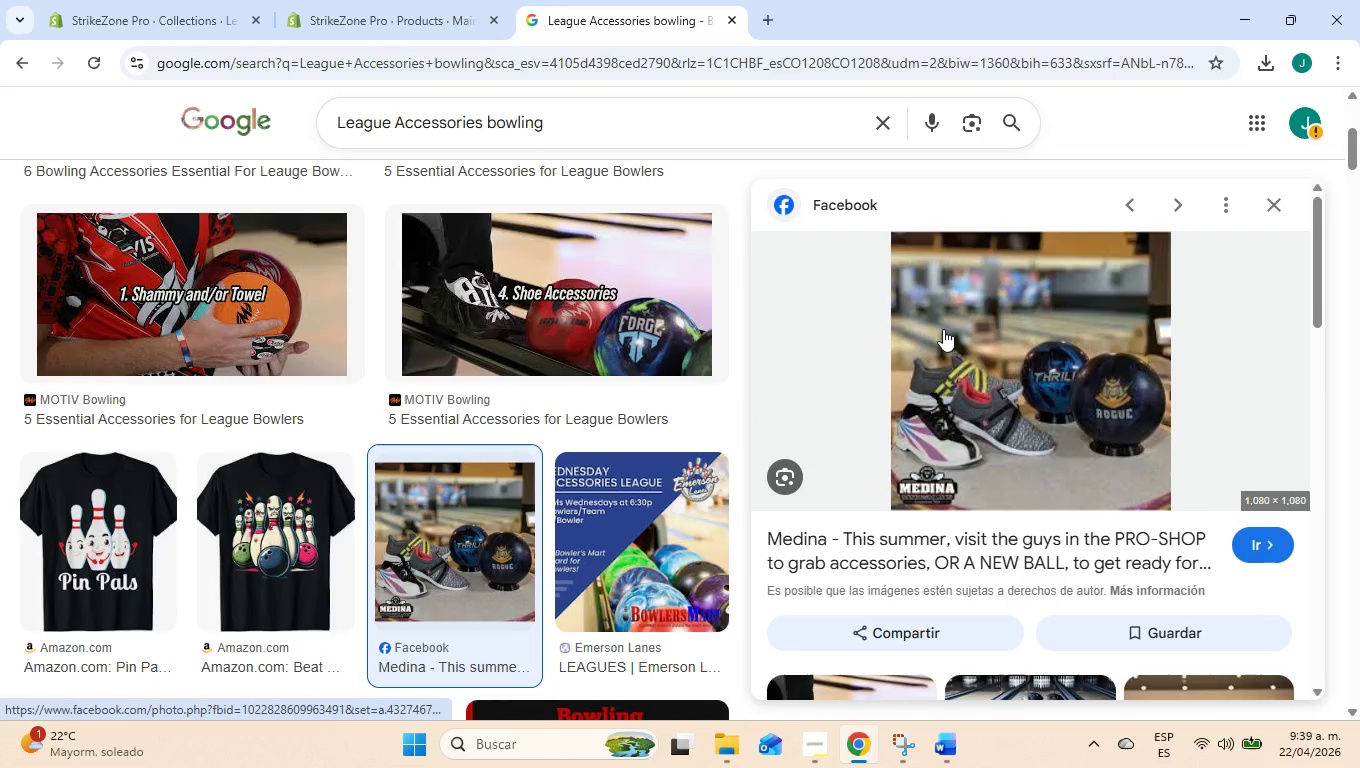 
right_click([943, 329])
 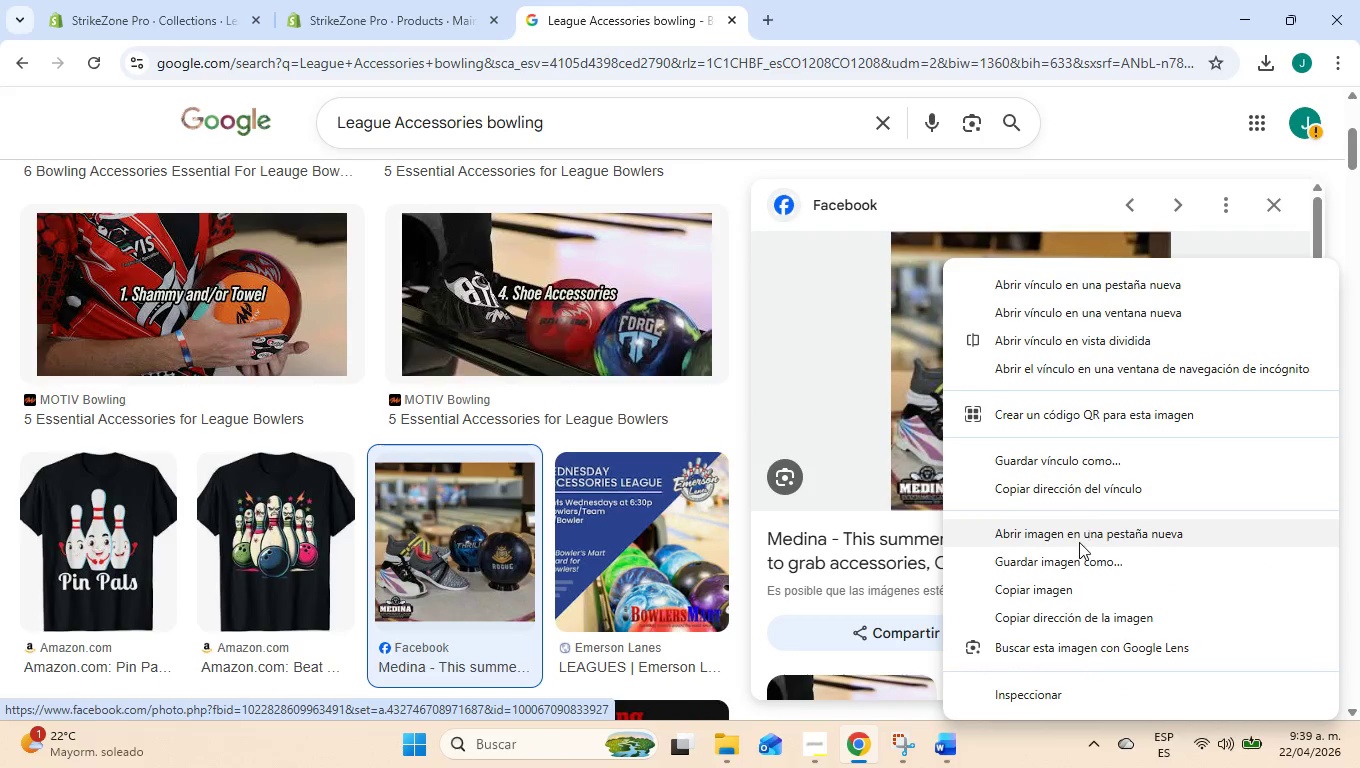 
left_click([1081, 549])
 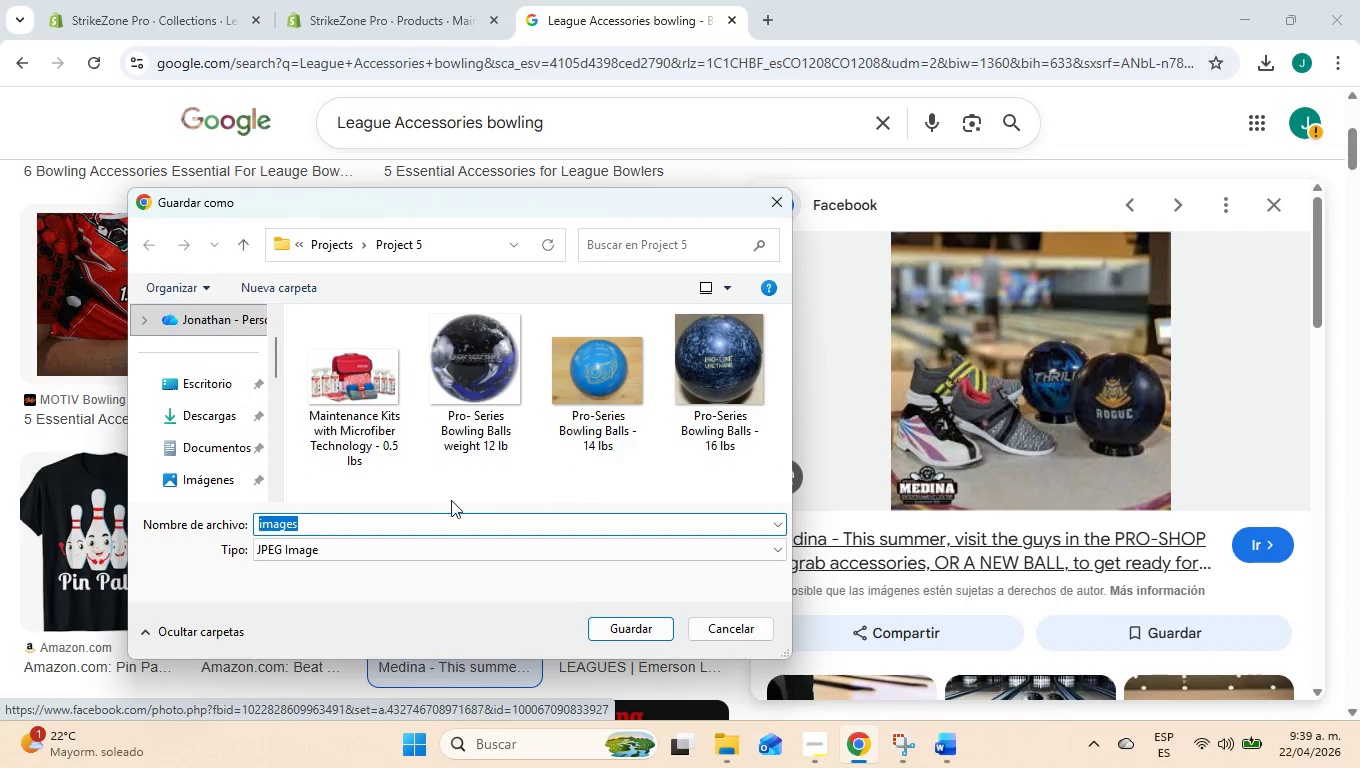 
left_click([350, 525])
 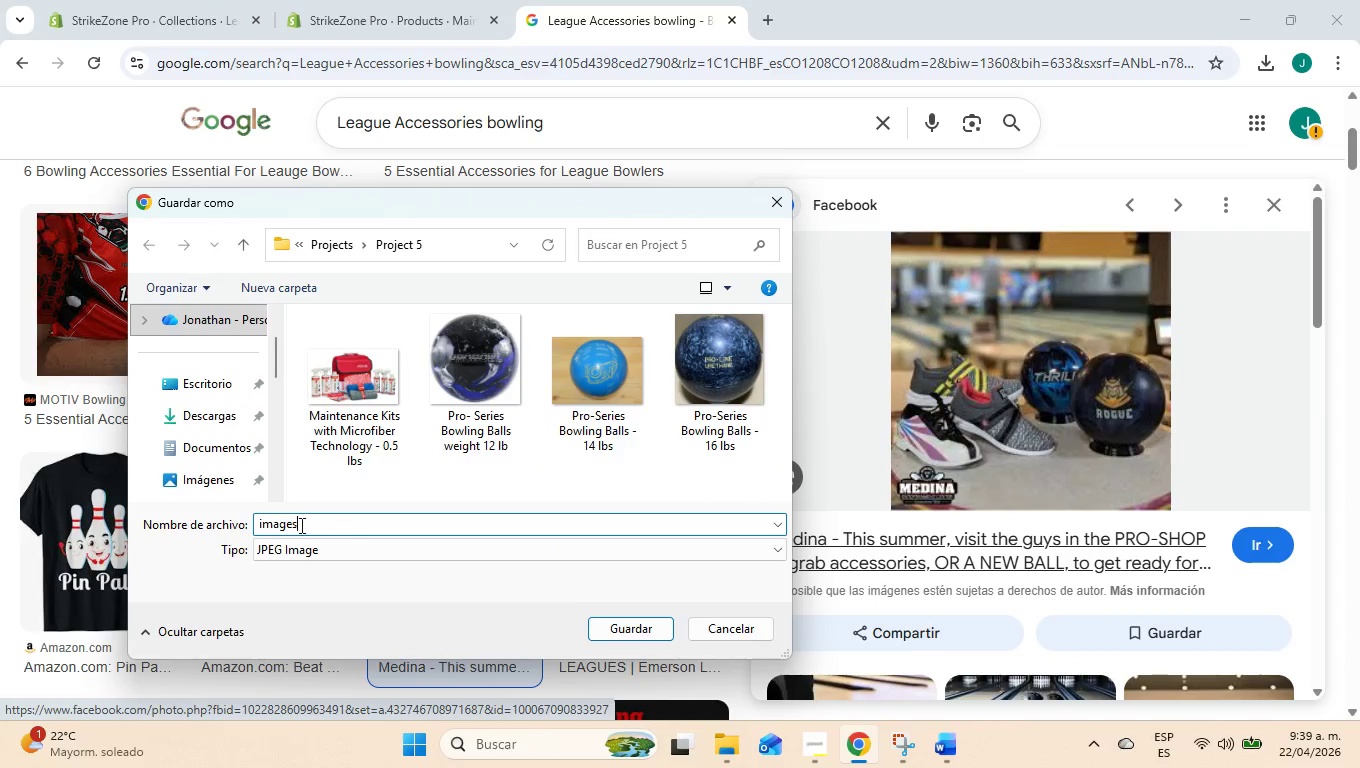 
left_click_drag(start_coordinate=[340, 525], to_coordinate=[157, 503])
 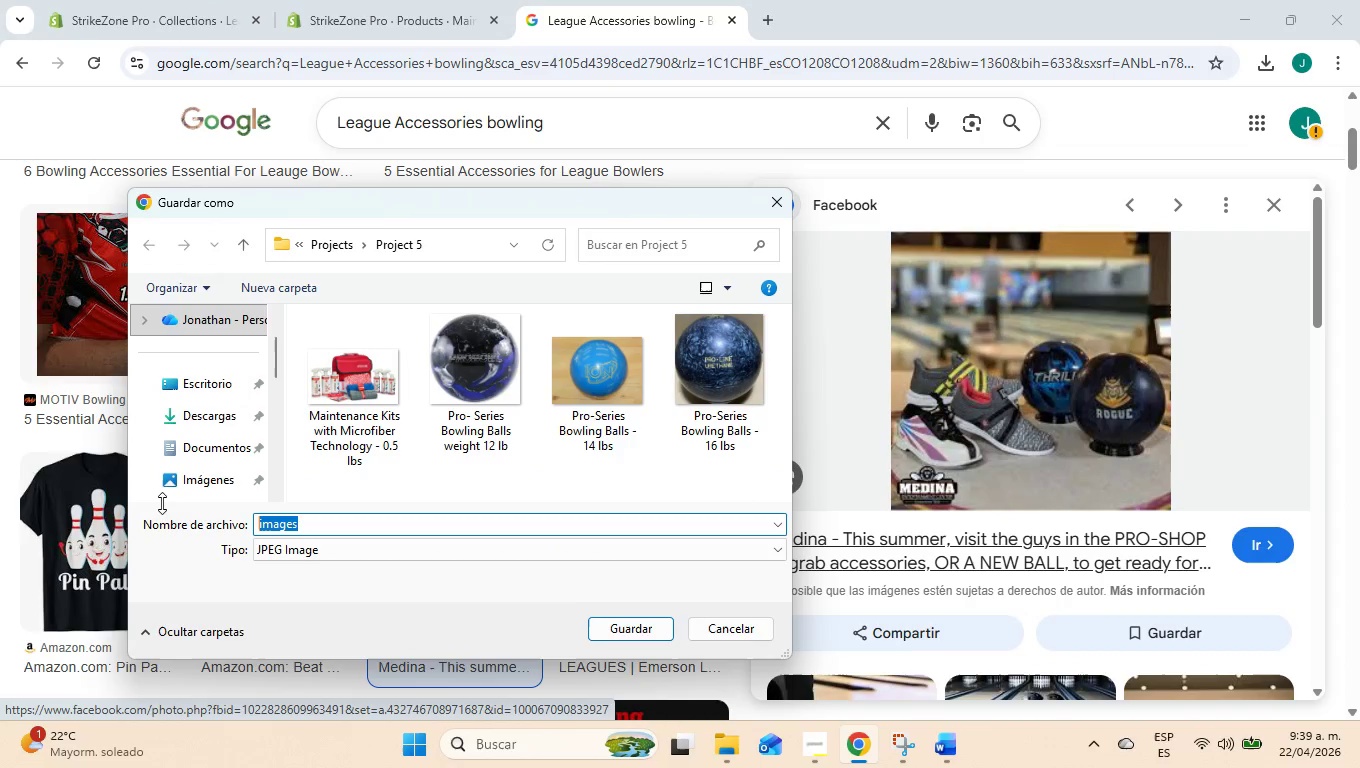 
key(Control+V)
 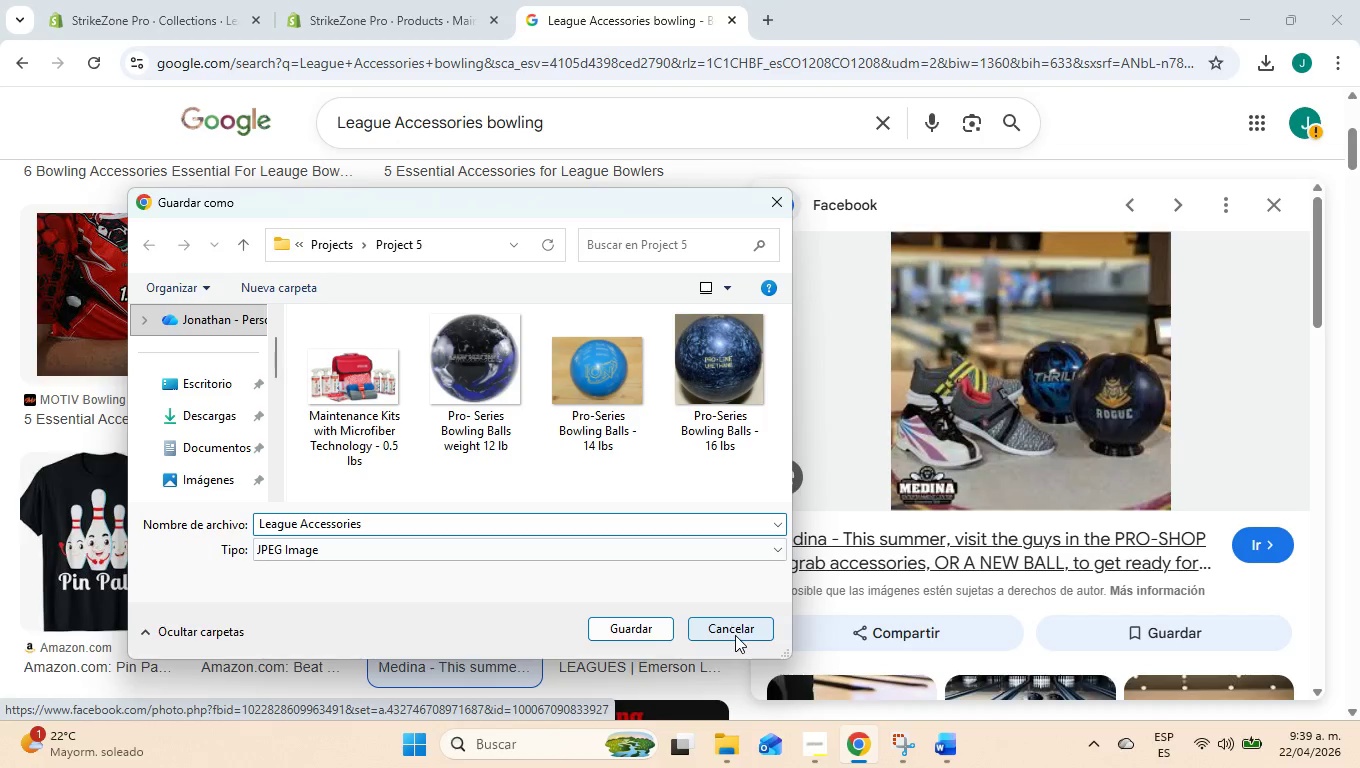 
left_click([642, 619])
 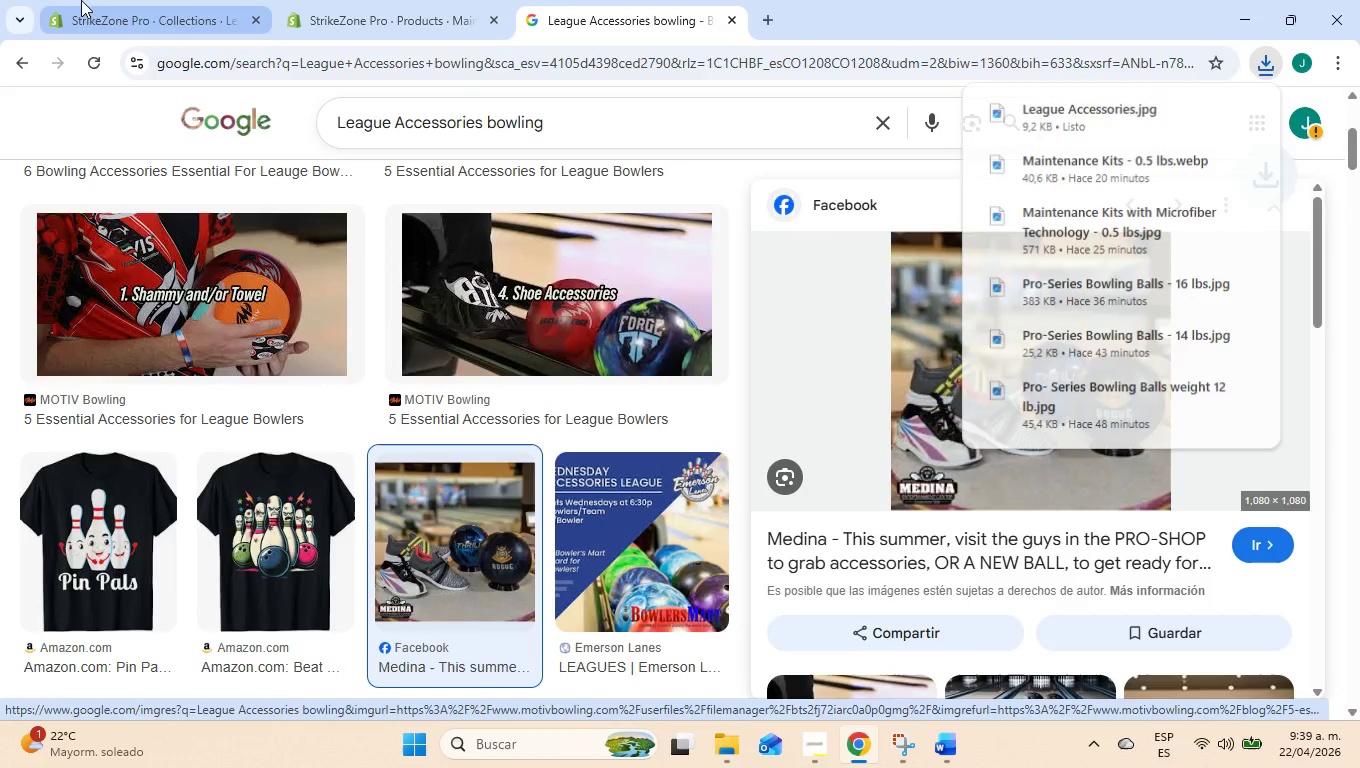 
left_click([106, 0])
 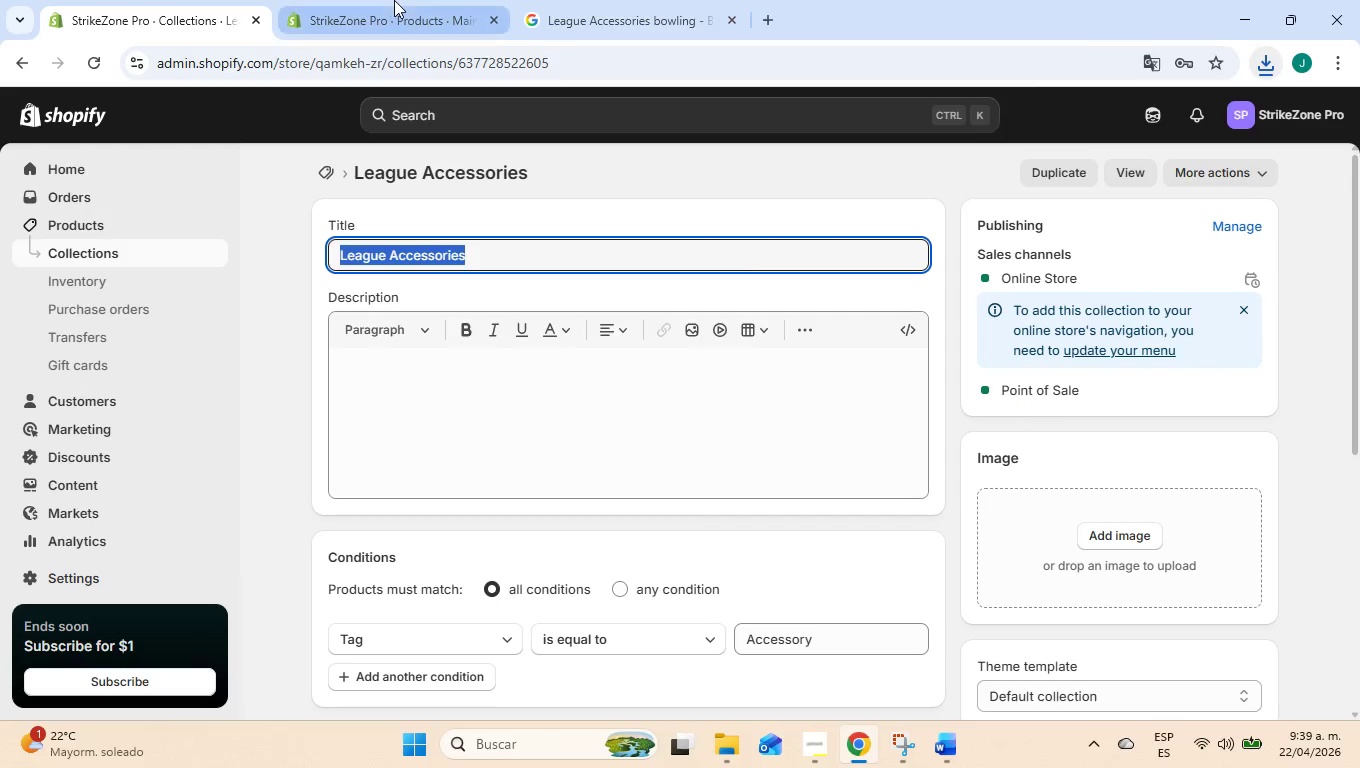 
left_click([394, 0])
 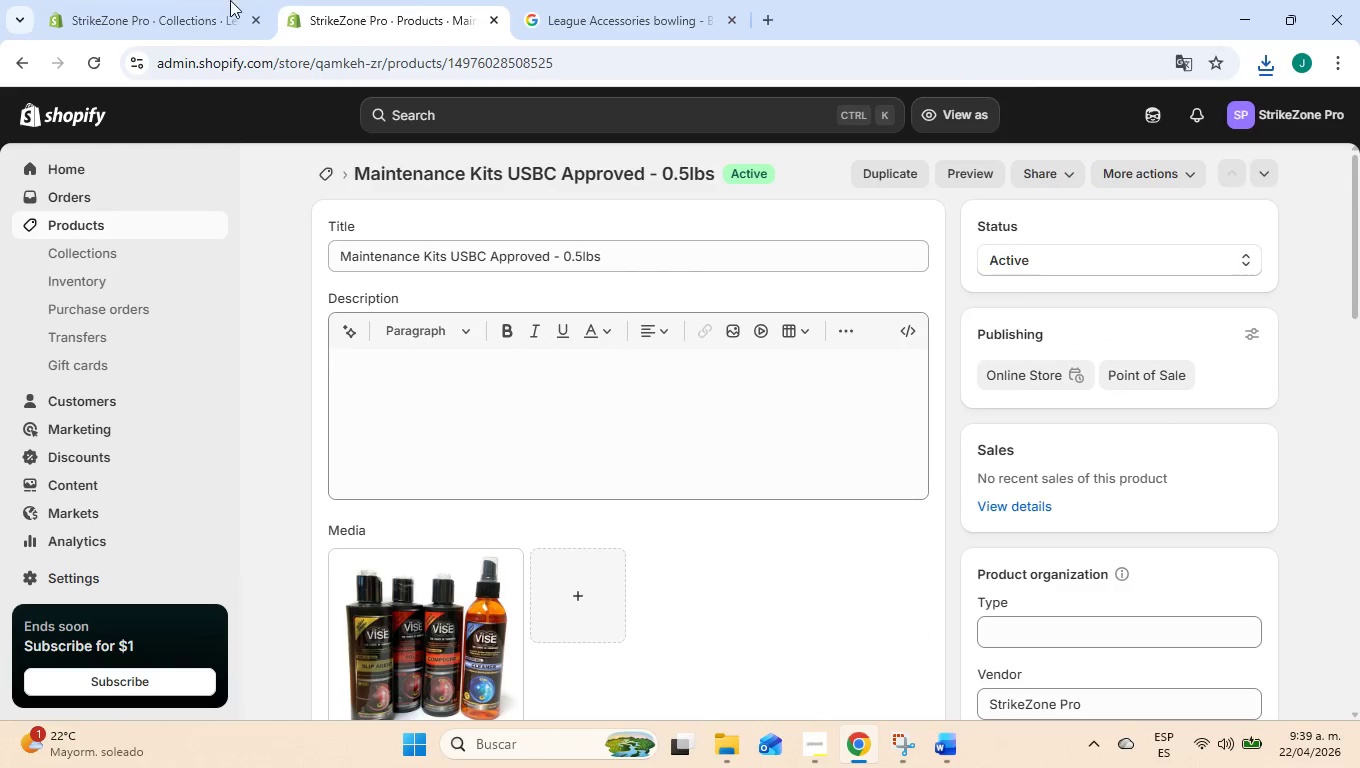 
left_click([177, 0])
 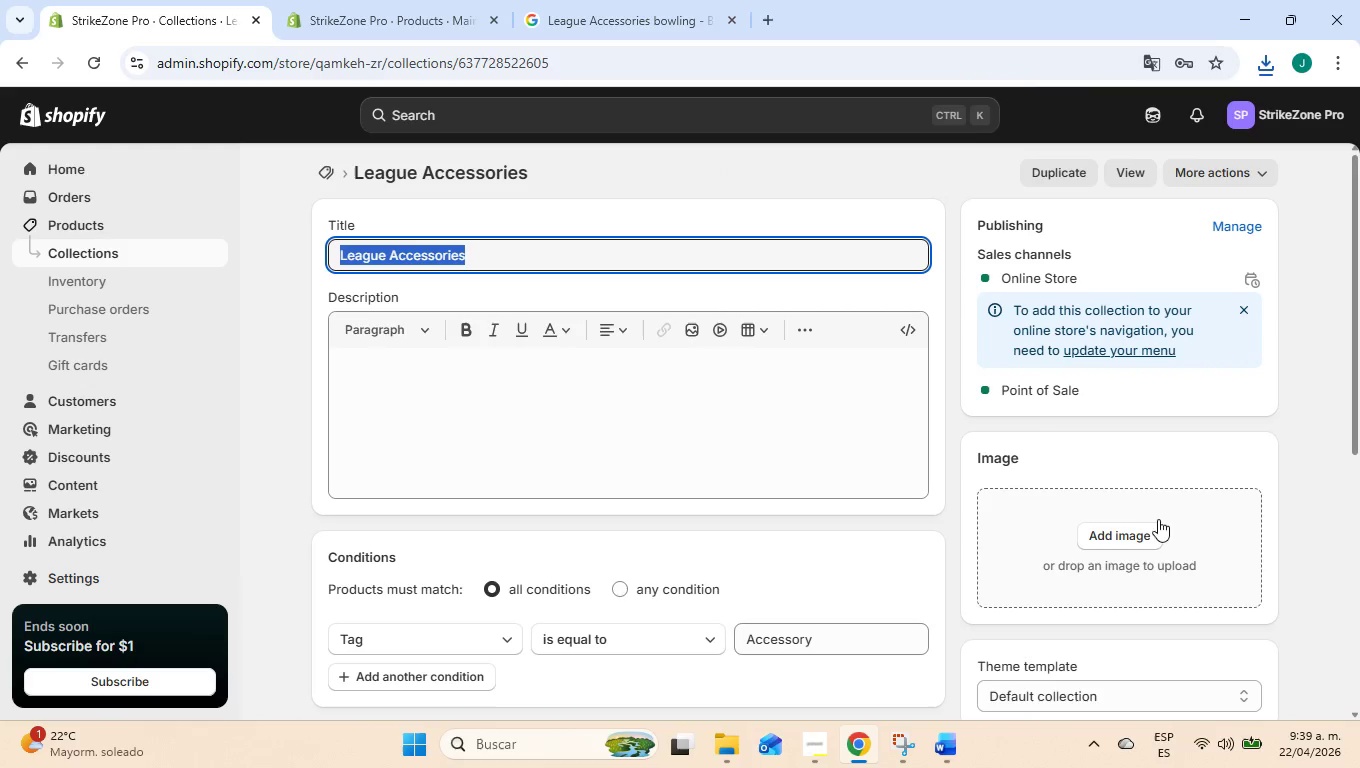 
left_click([1138, 529])
 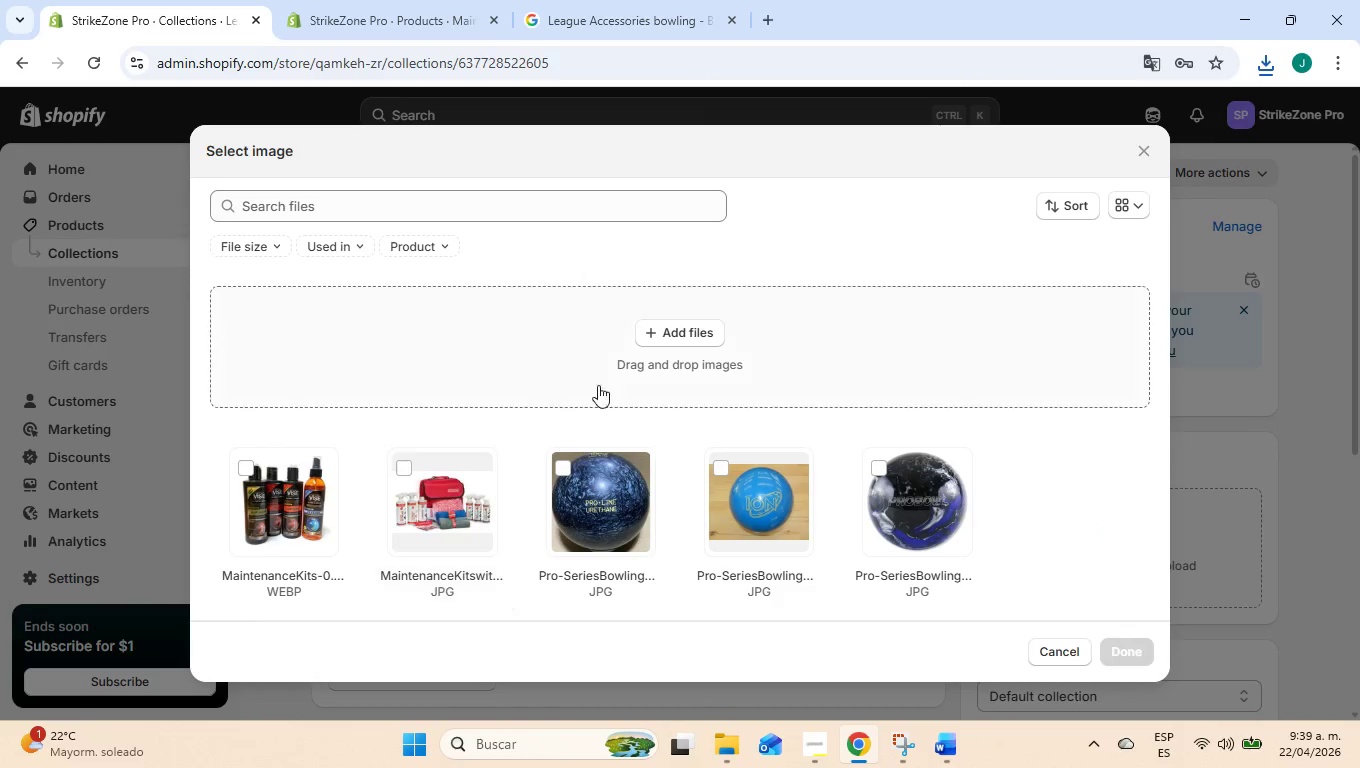 
left_click([714, 325])
 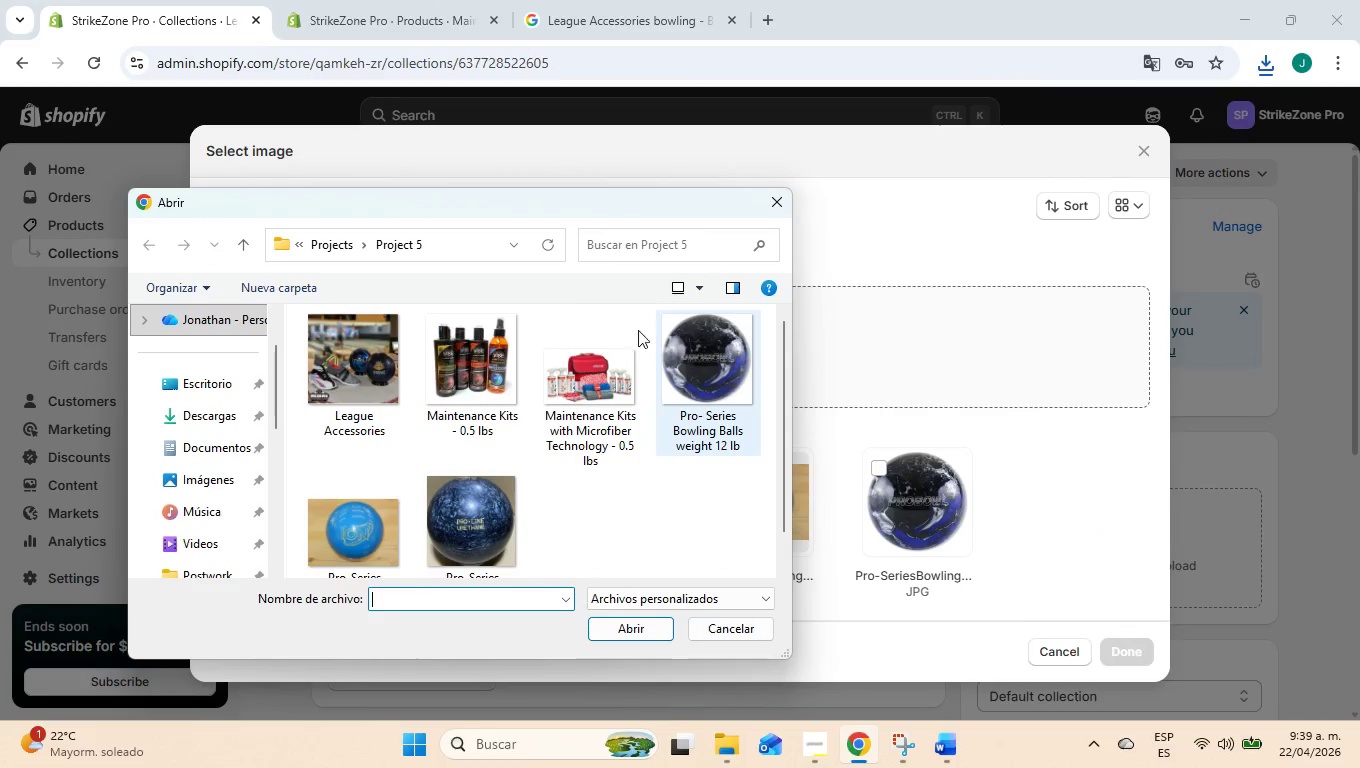 
left_click([404, 340])
 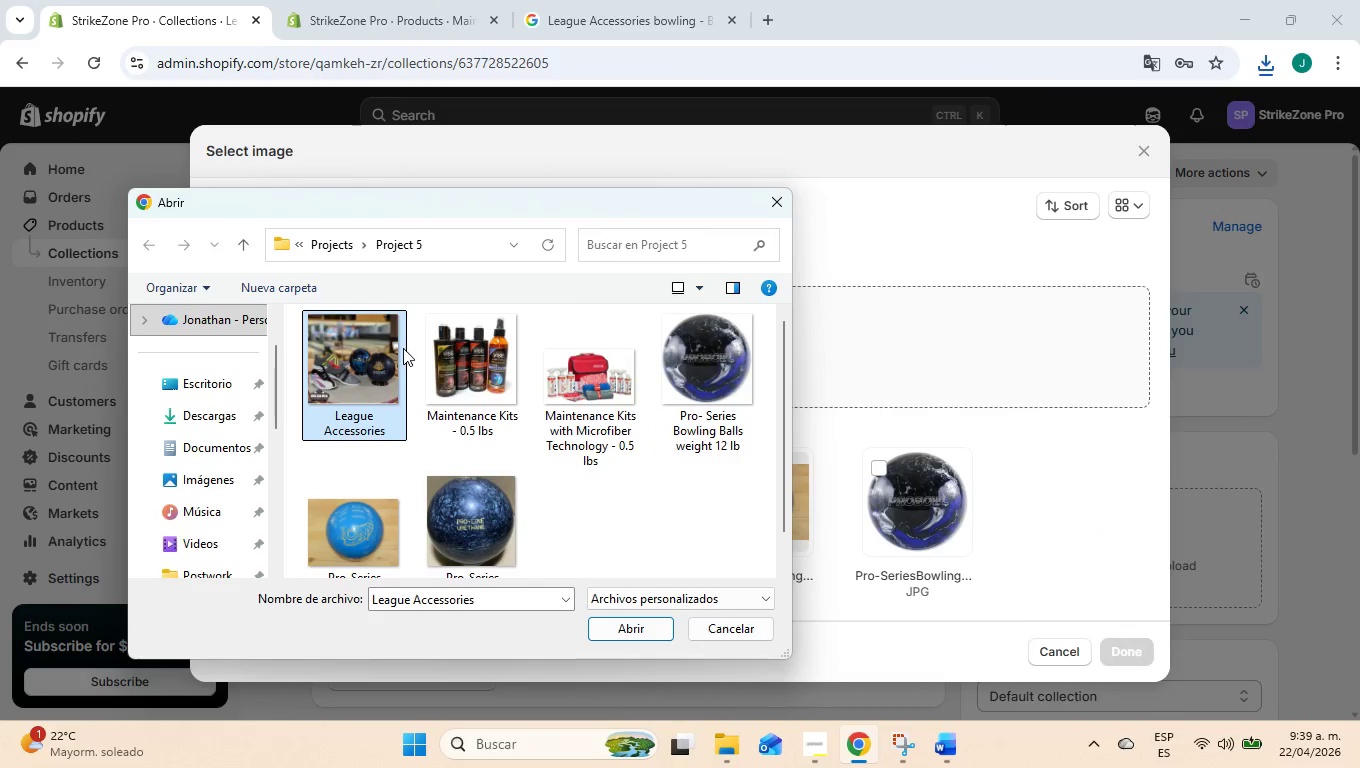 
key(Enter)
 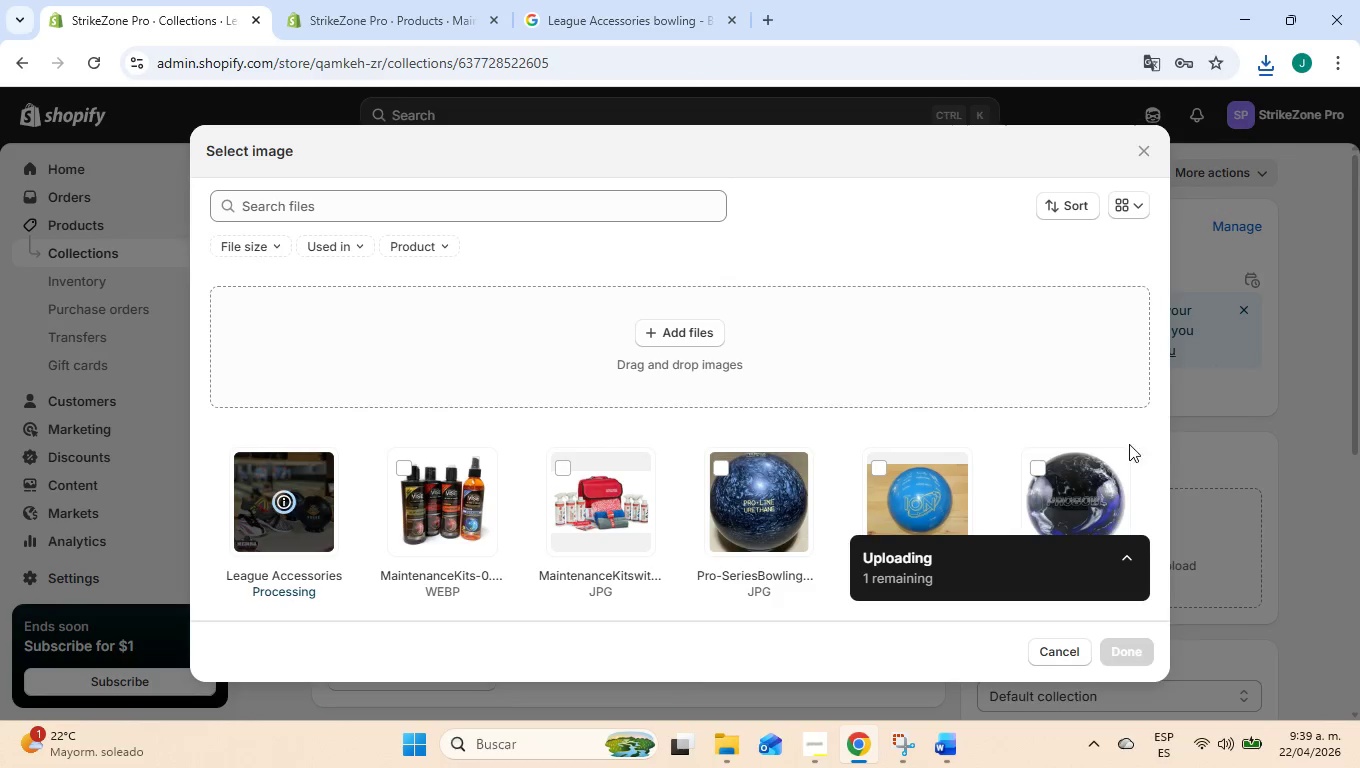 
scroll: coordinate [1153, 448], scroll_direction: down, amount: 4.0
 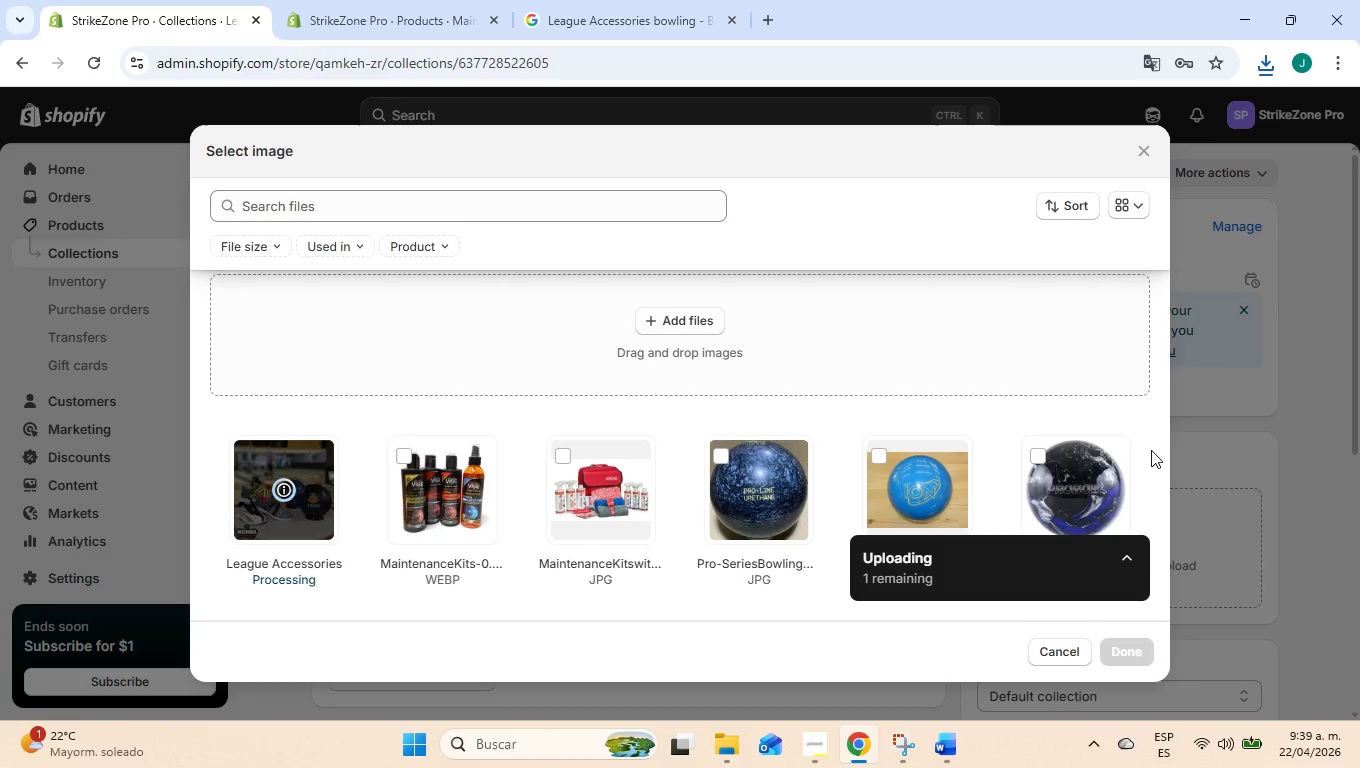 
scroll: coordinate [1151, 450], scroll_direction: up, amount: 3.0
 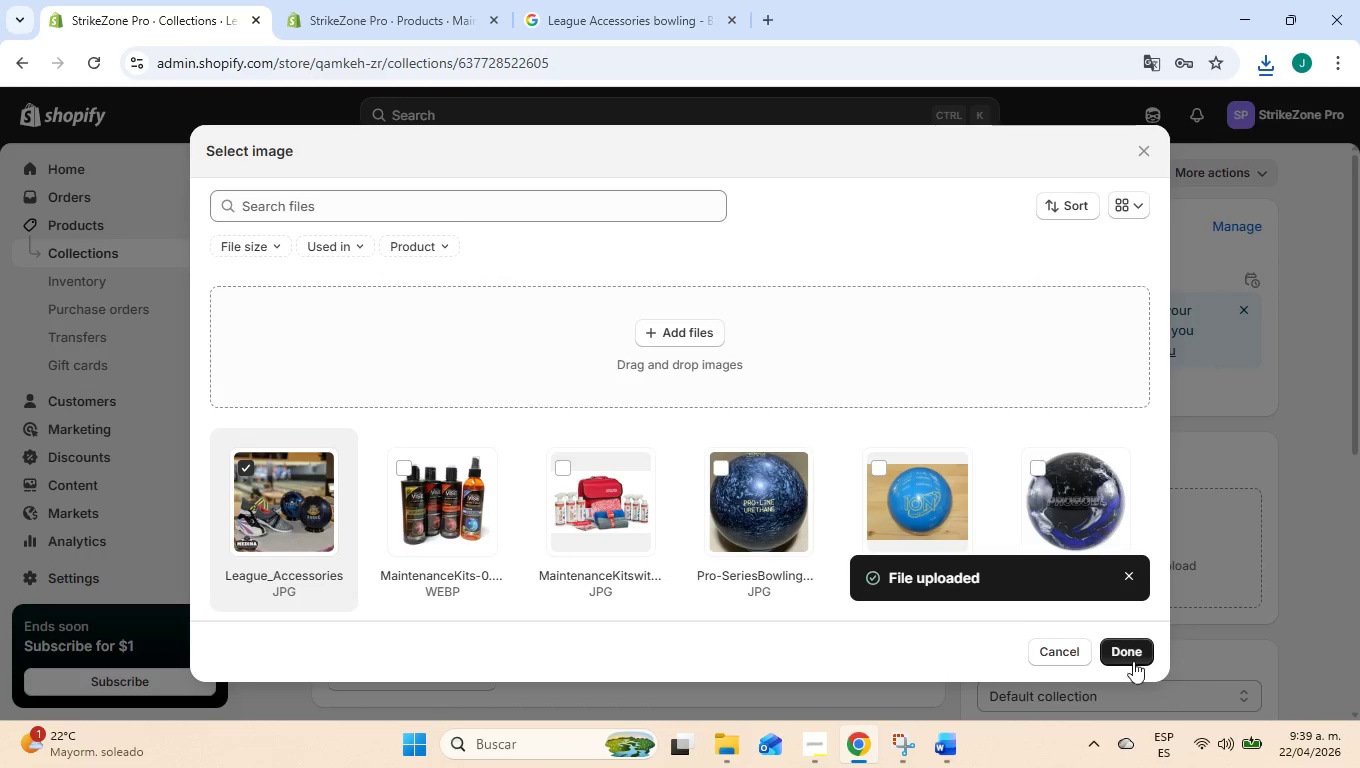 
left_click([1130, 660])
 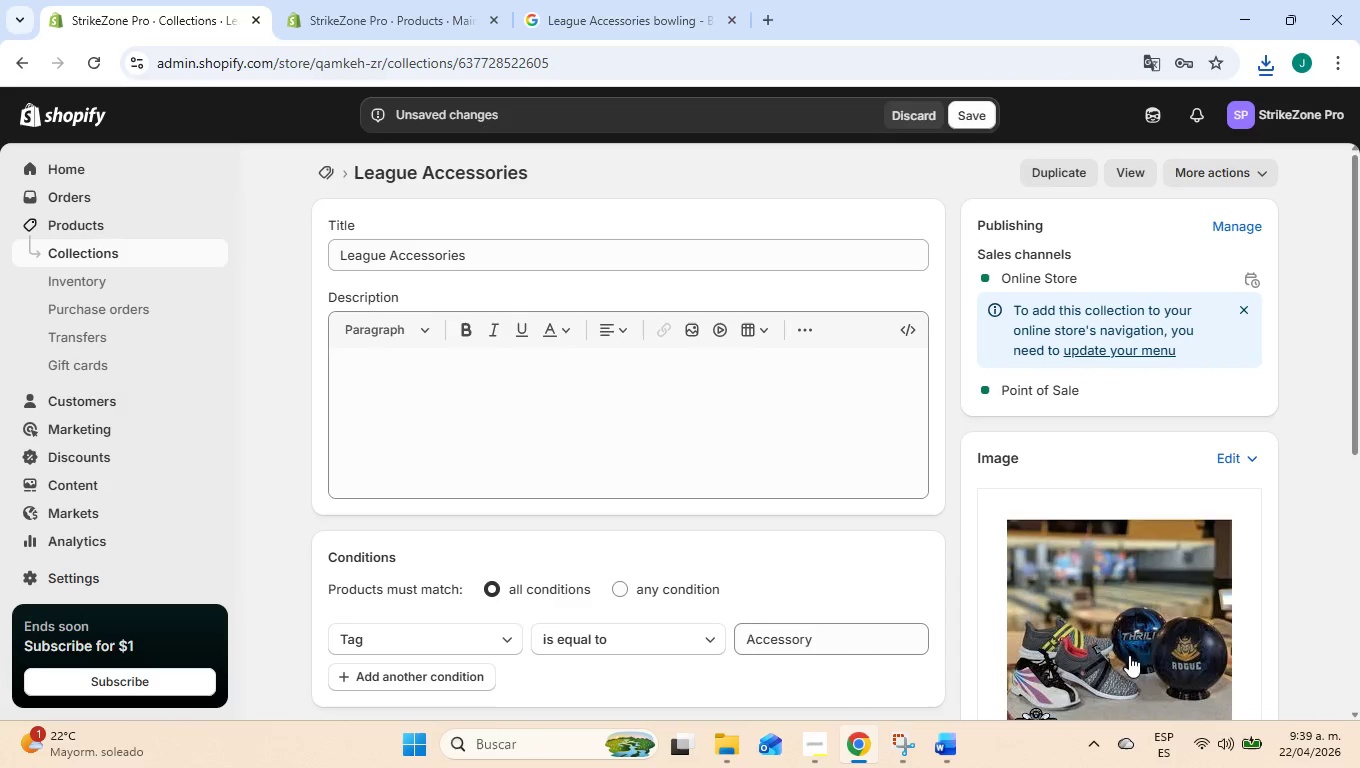 
scroll: coordinate [1014, 571], scroll_direction: down, amount: 3.0
 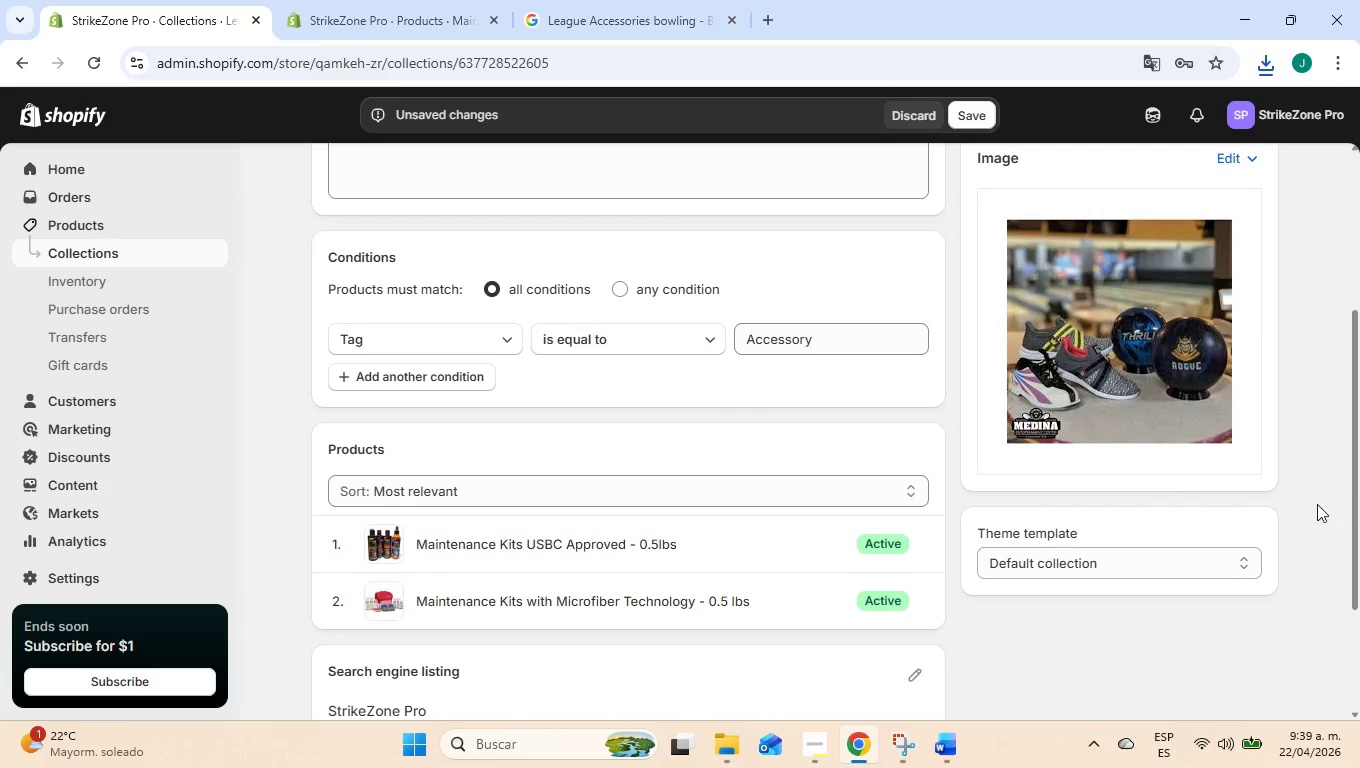 
left_click([1317, 504])
 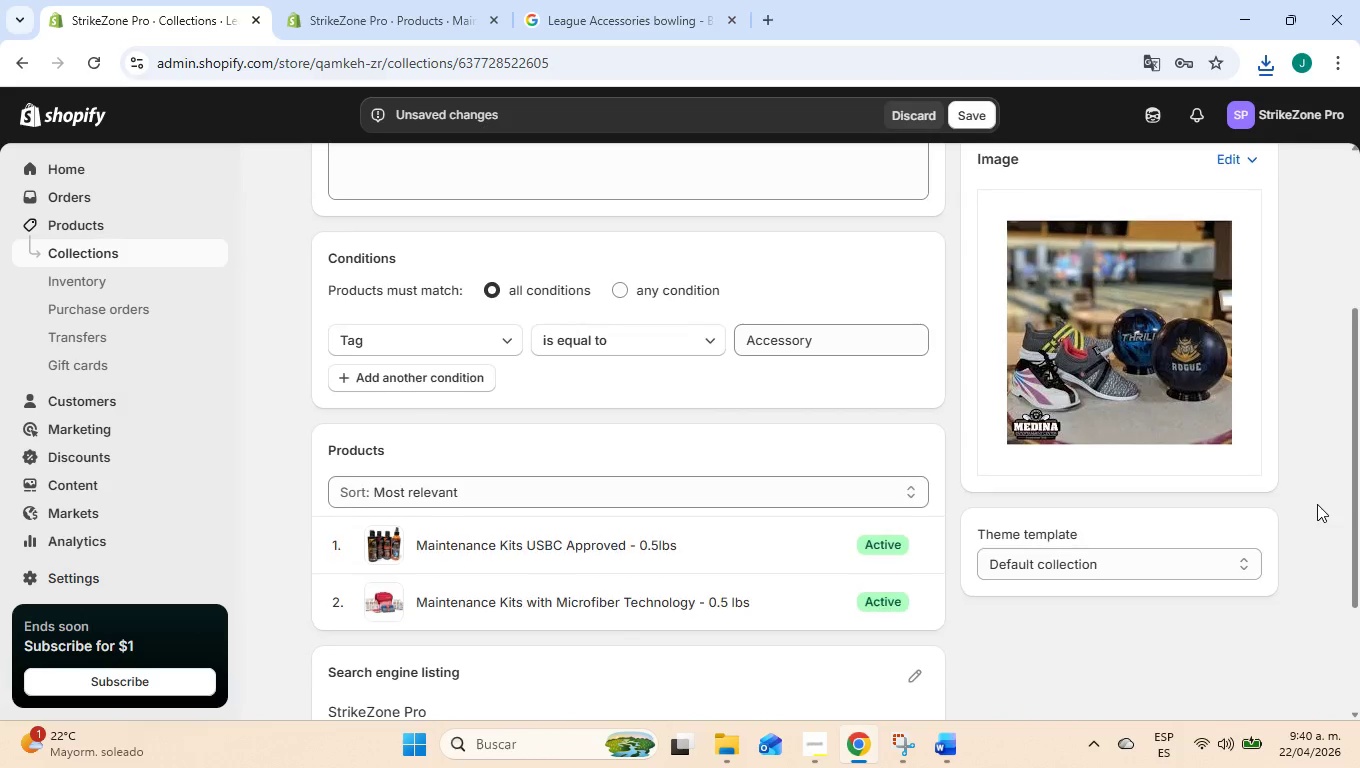 
scroll: coordinate [1317, 504], scroll_direction: up, amount: 7.0
 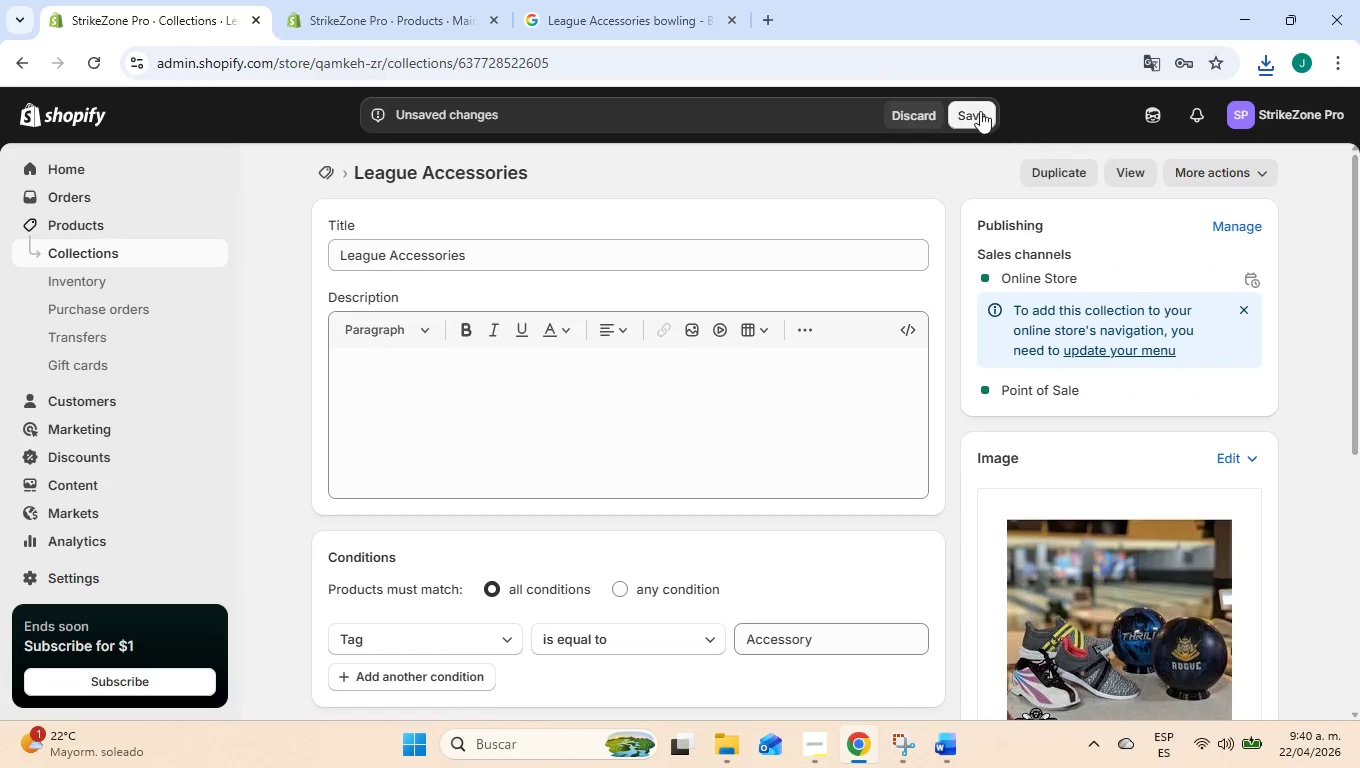 
left_click([978, 110])
 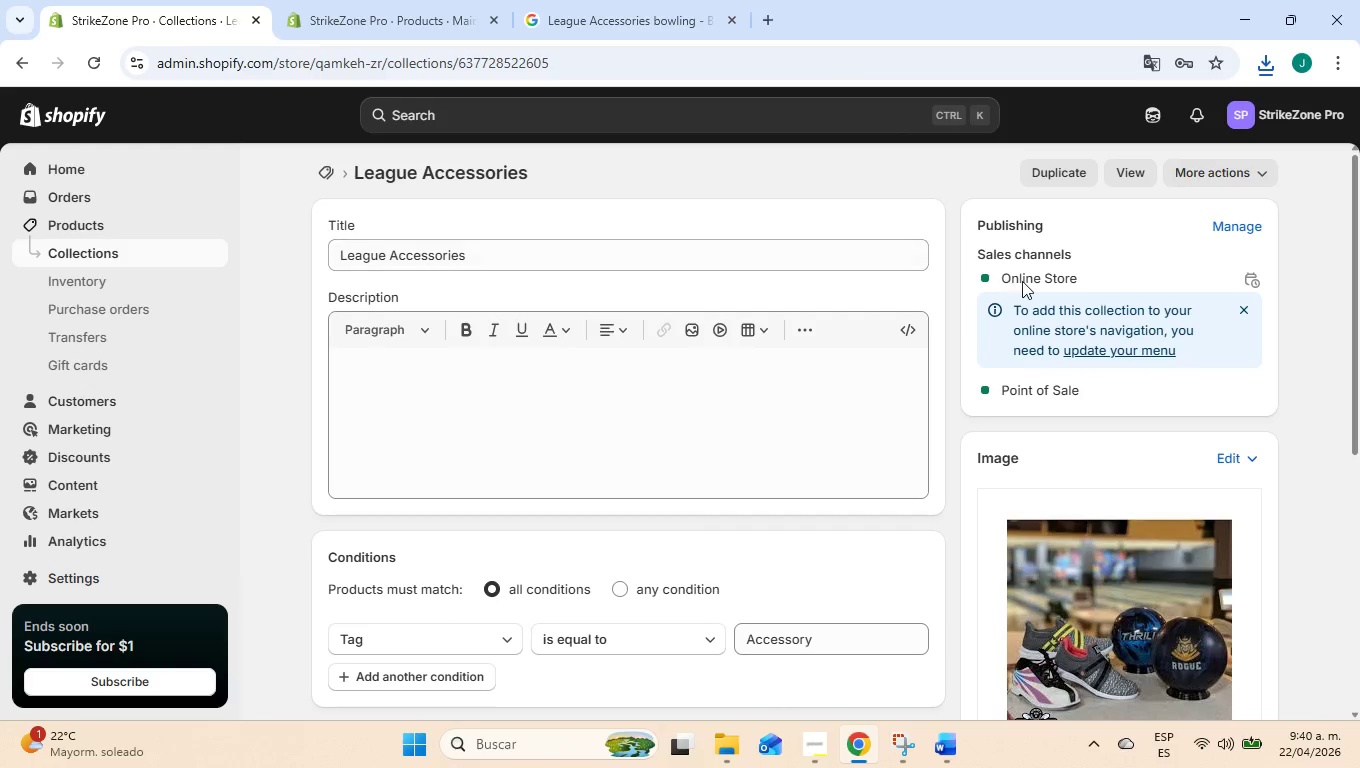 
wait(8.14)
 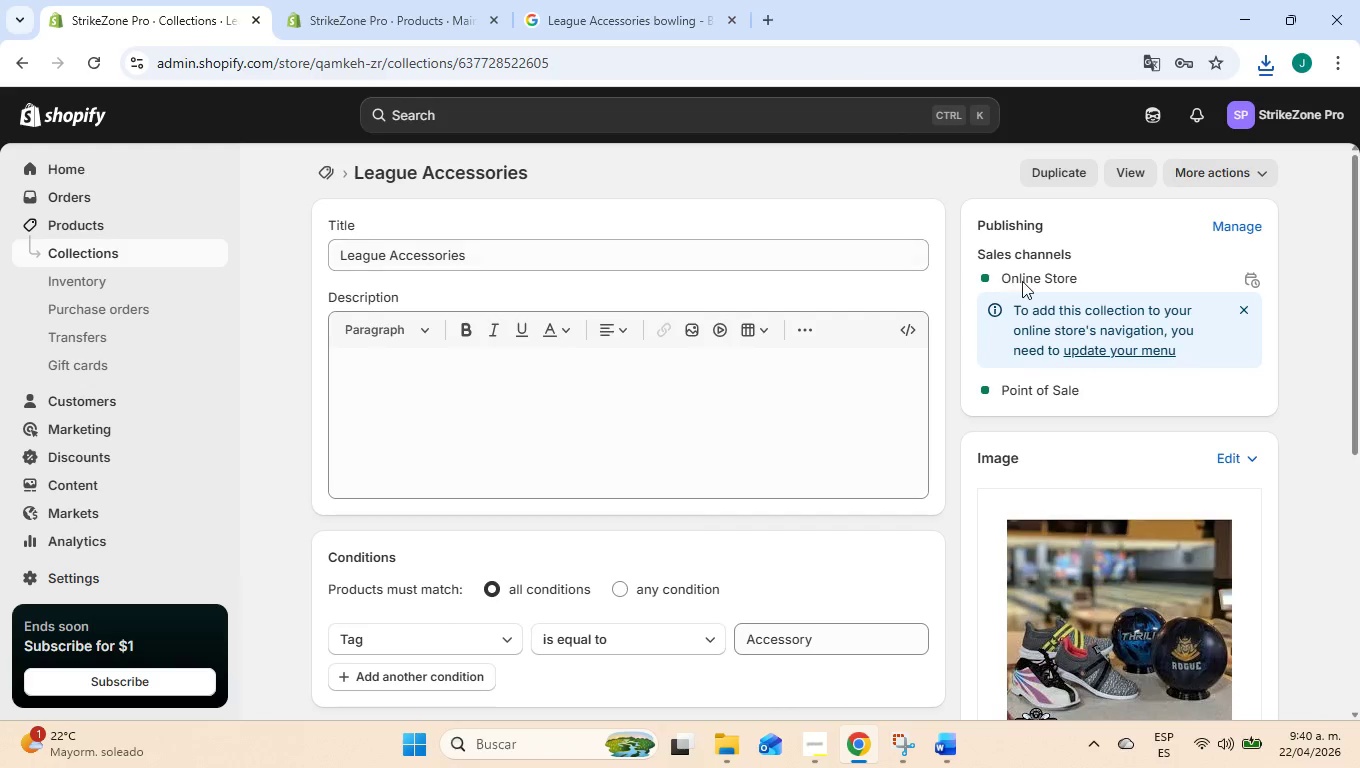 
left_click([1111, 353])
 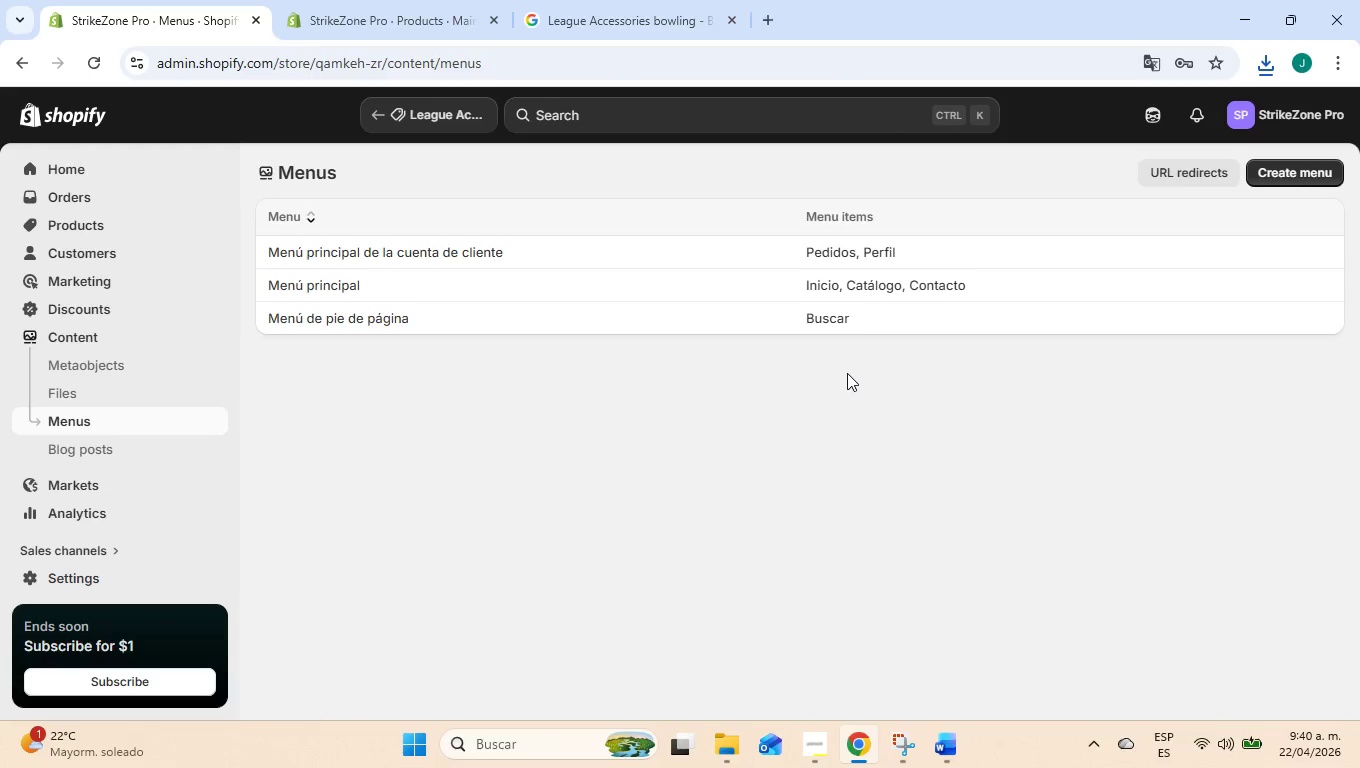 
wait(9.62)
 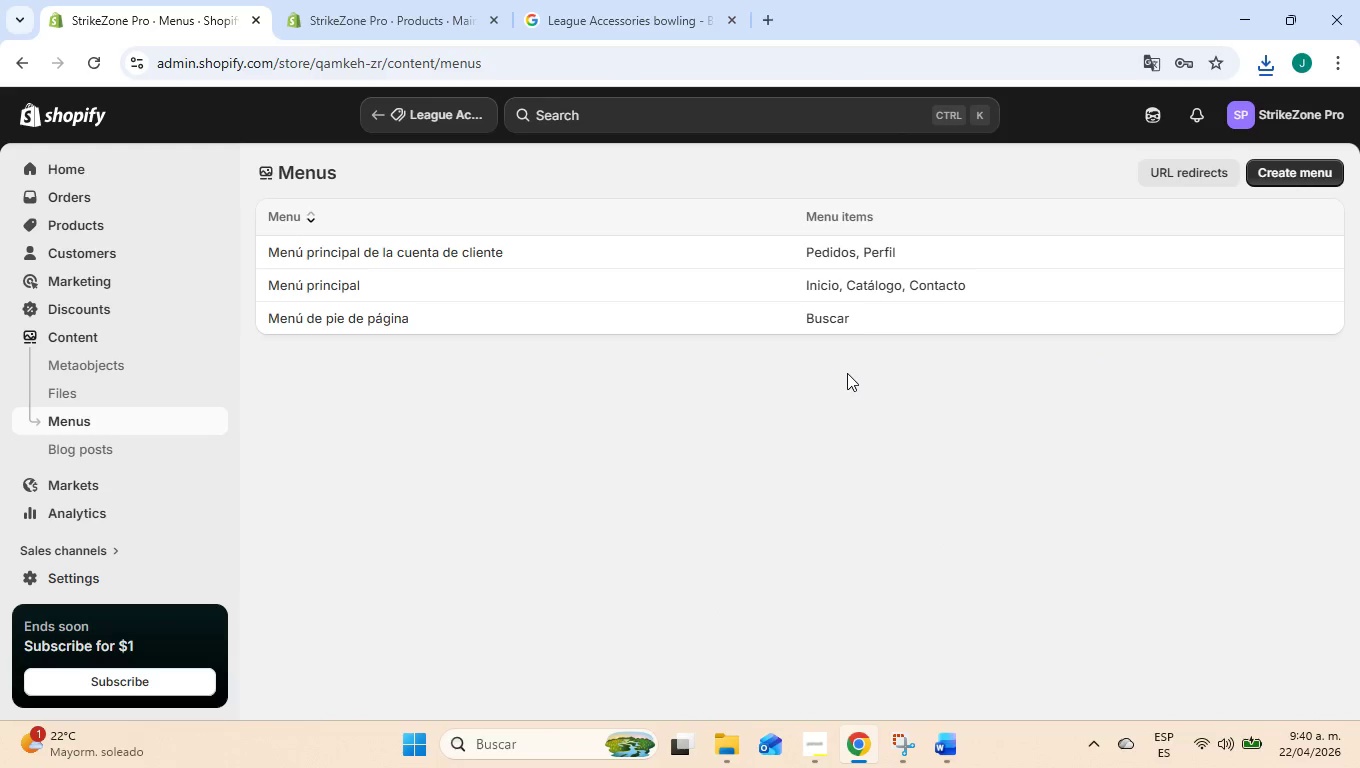 
left_click([1261, 175])
 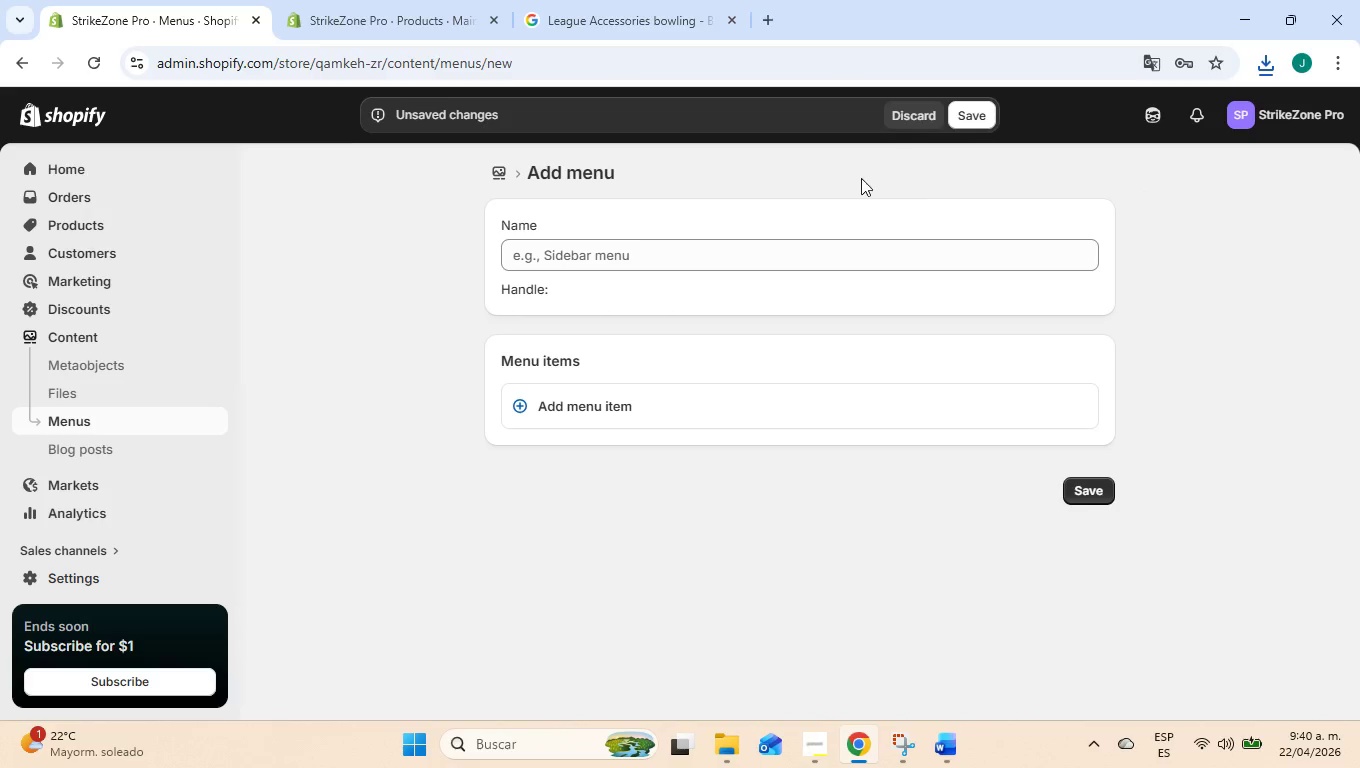 
left_click([915, 119])
 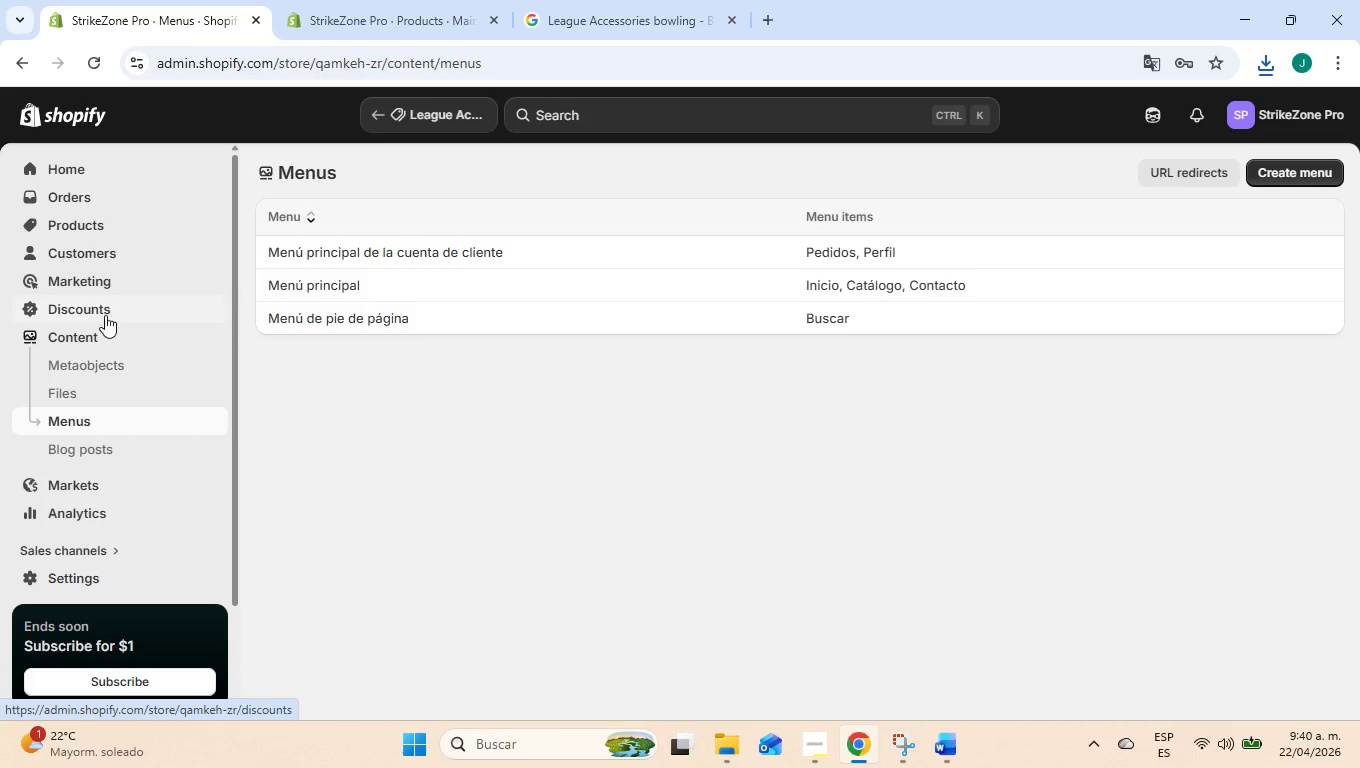 
left_click([26, 61])
 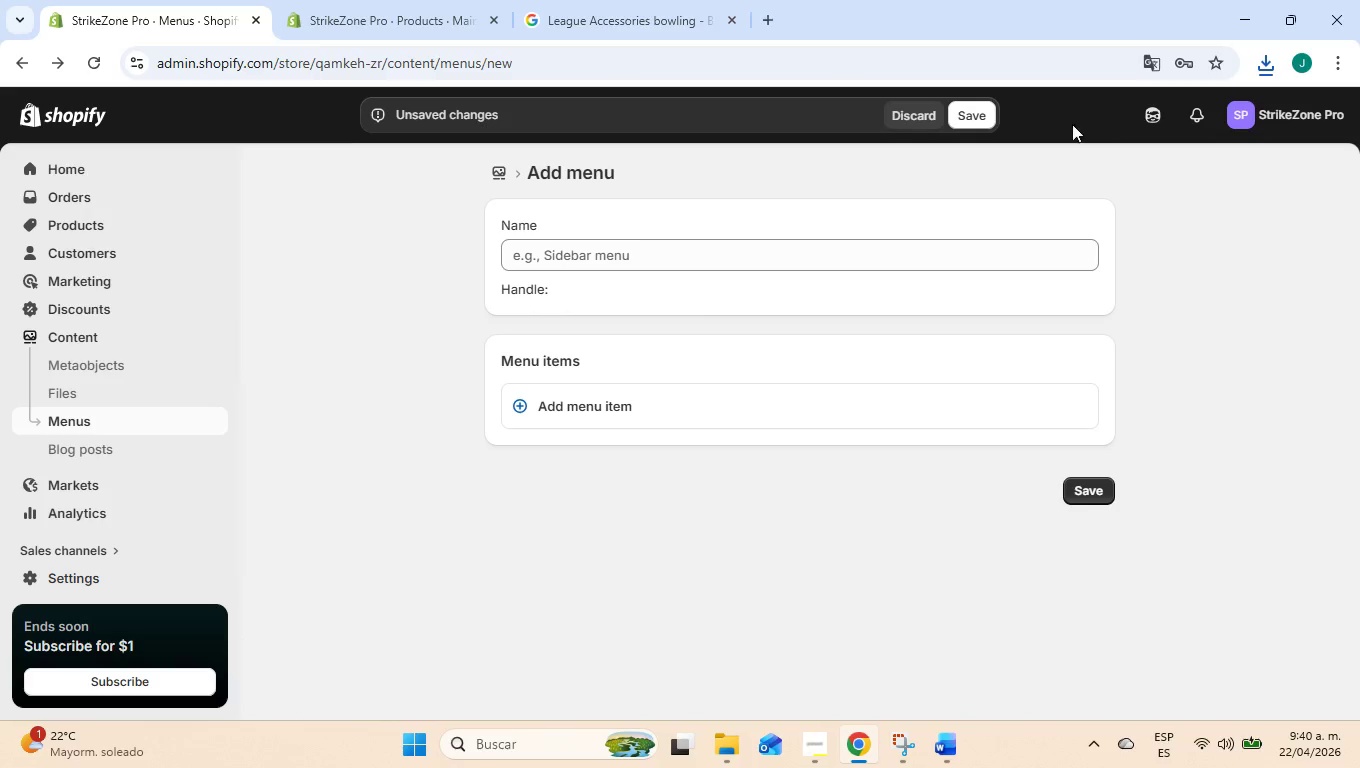 
left_click([915, 115])
 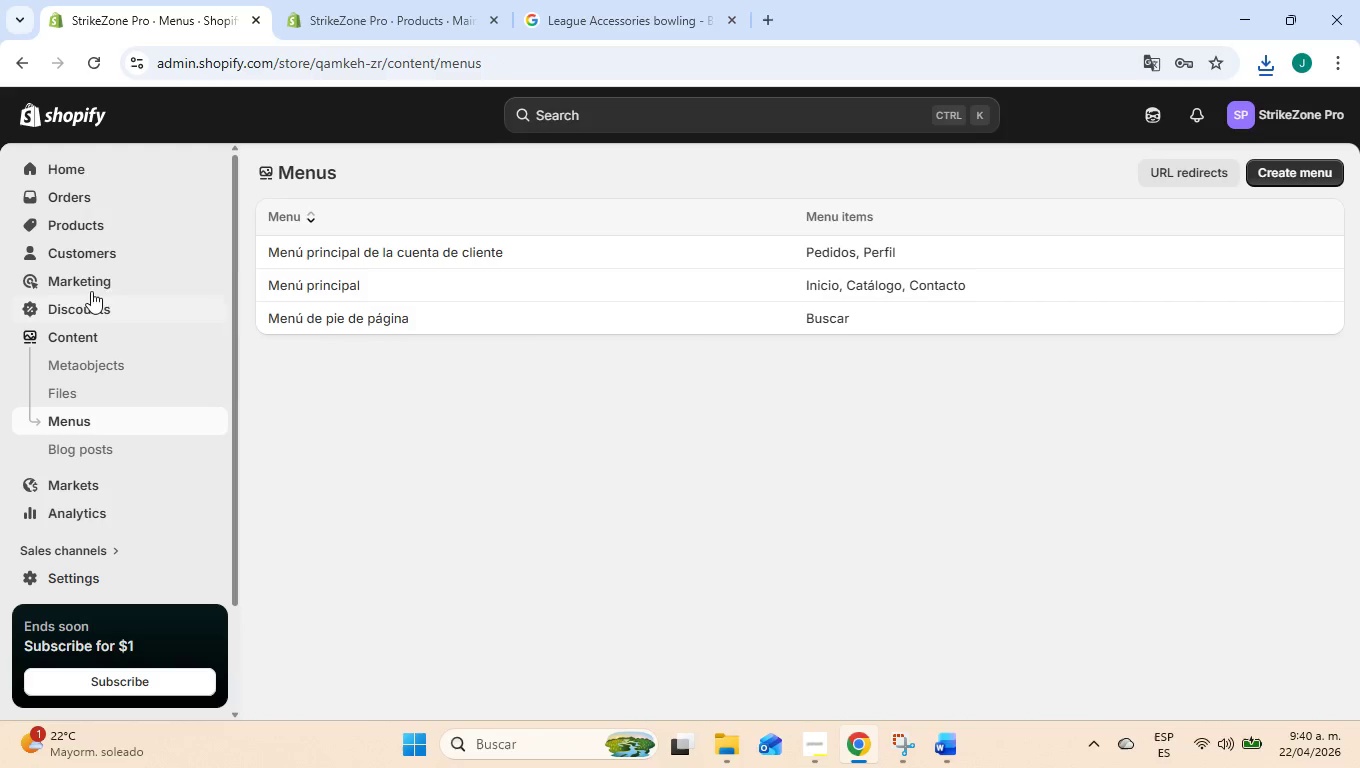 
left_click([105, 231])
 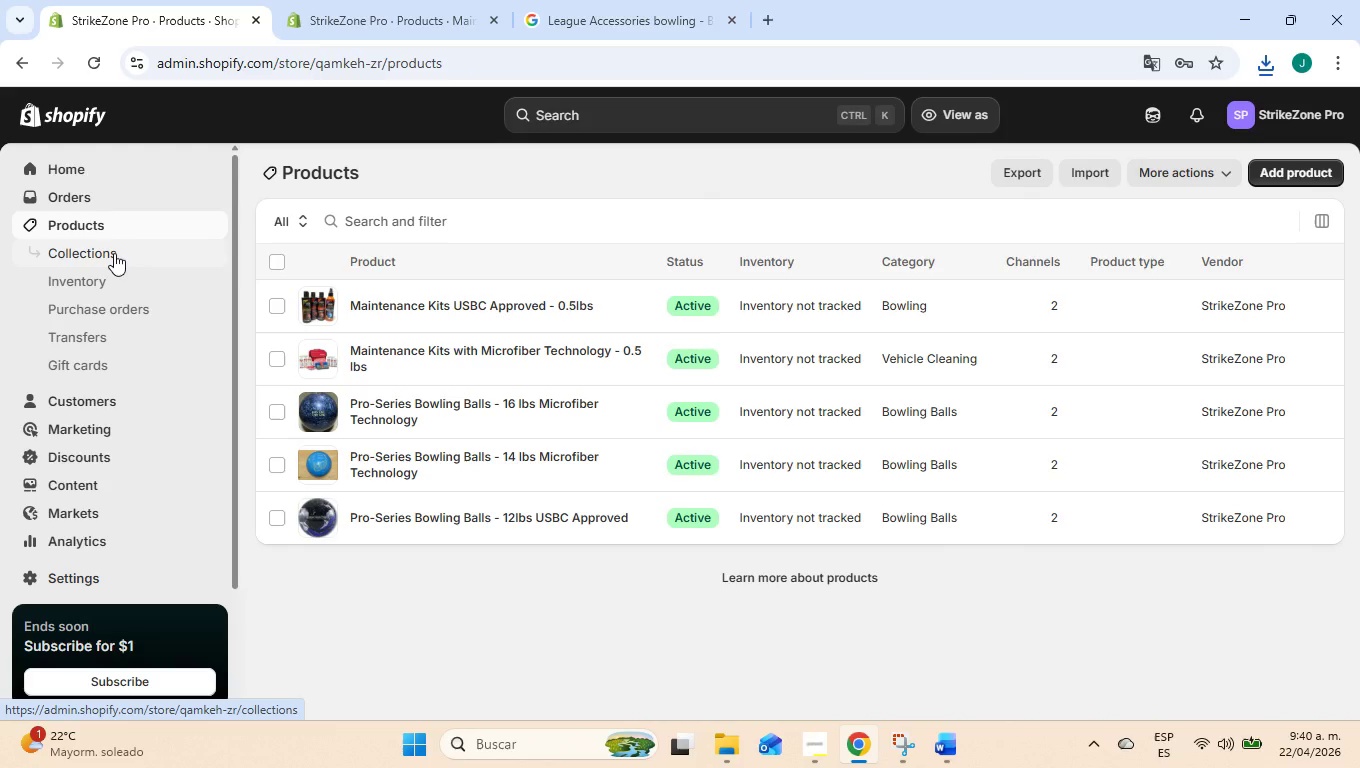 
left_click([114, 253])
 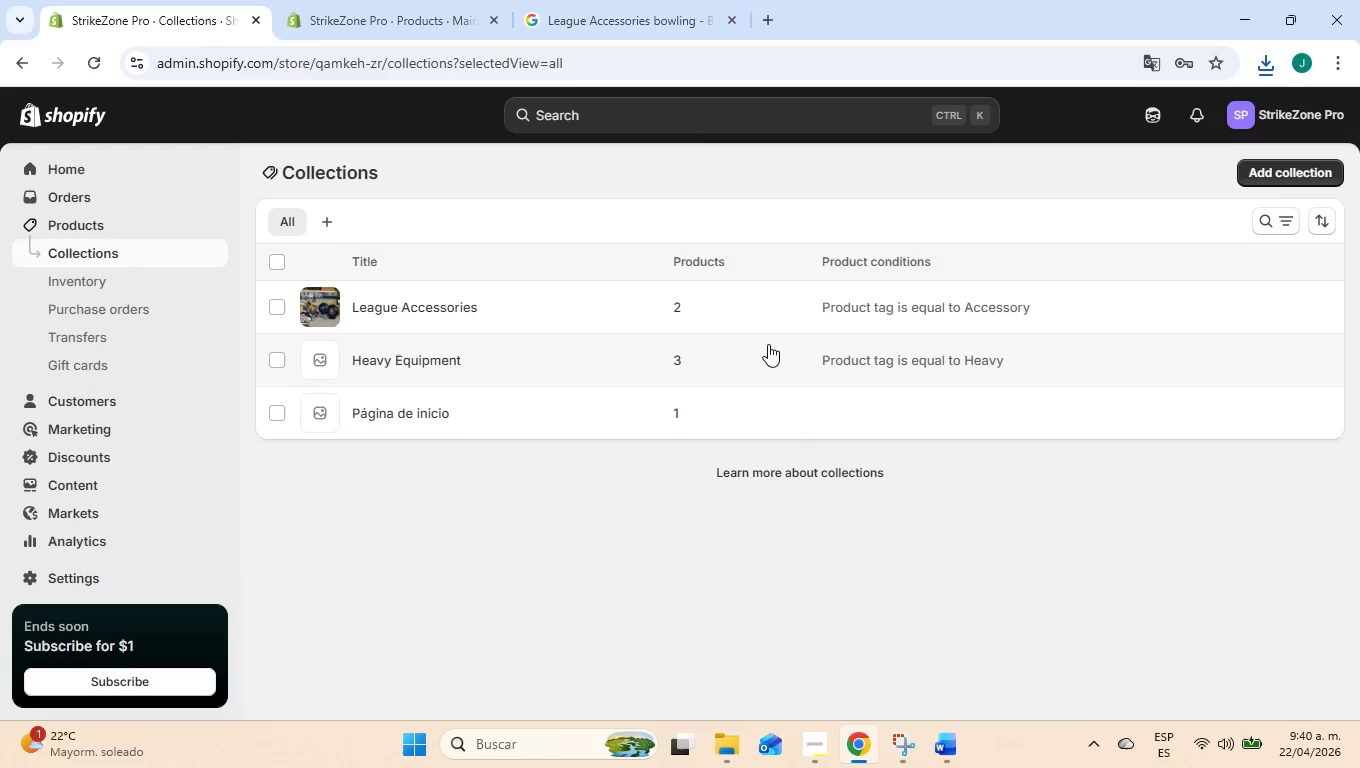 
left_click([395, 355])
 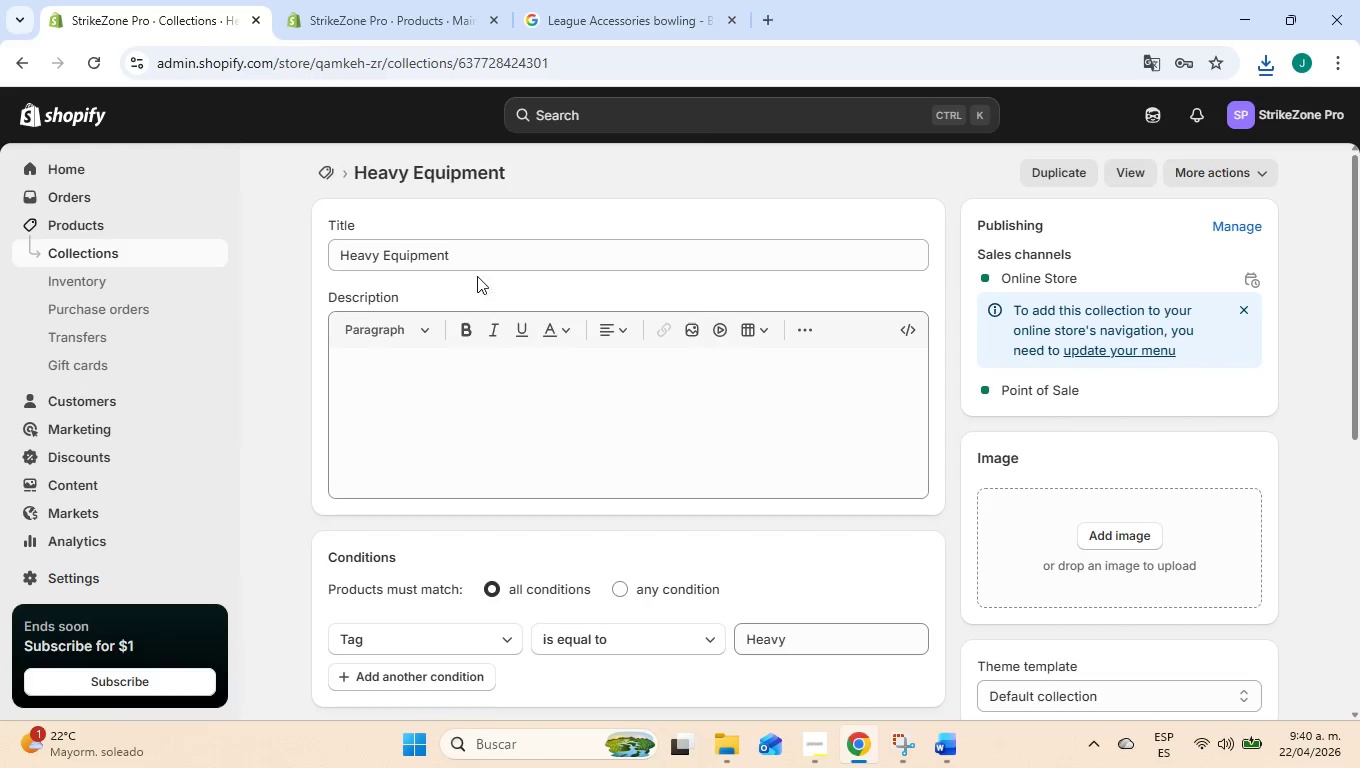 
left_click_drag(start_coordinate=[497, 256], to_coordinate=[207, 250])
 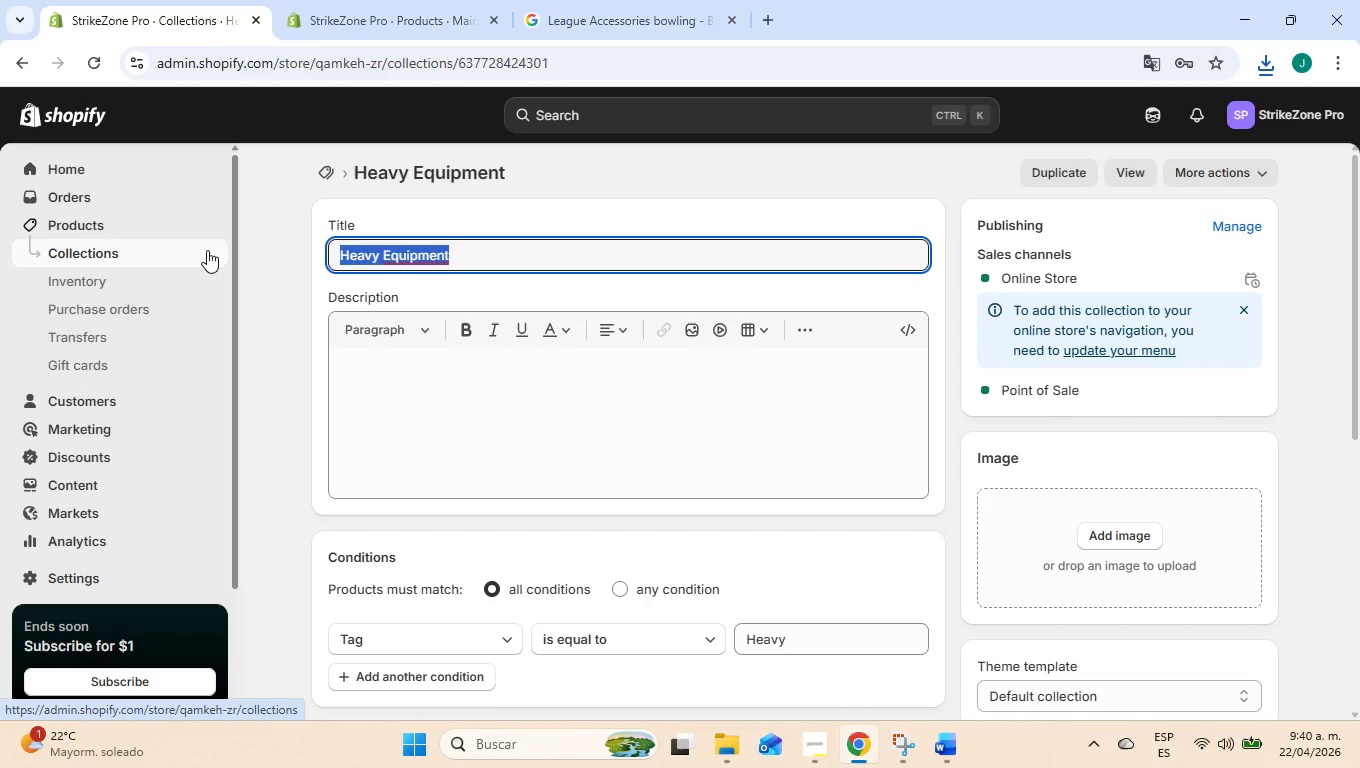 
key(Control+C)
 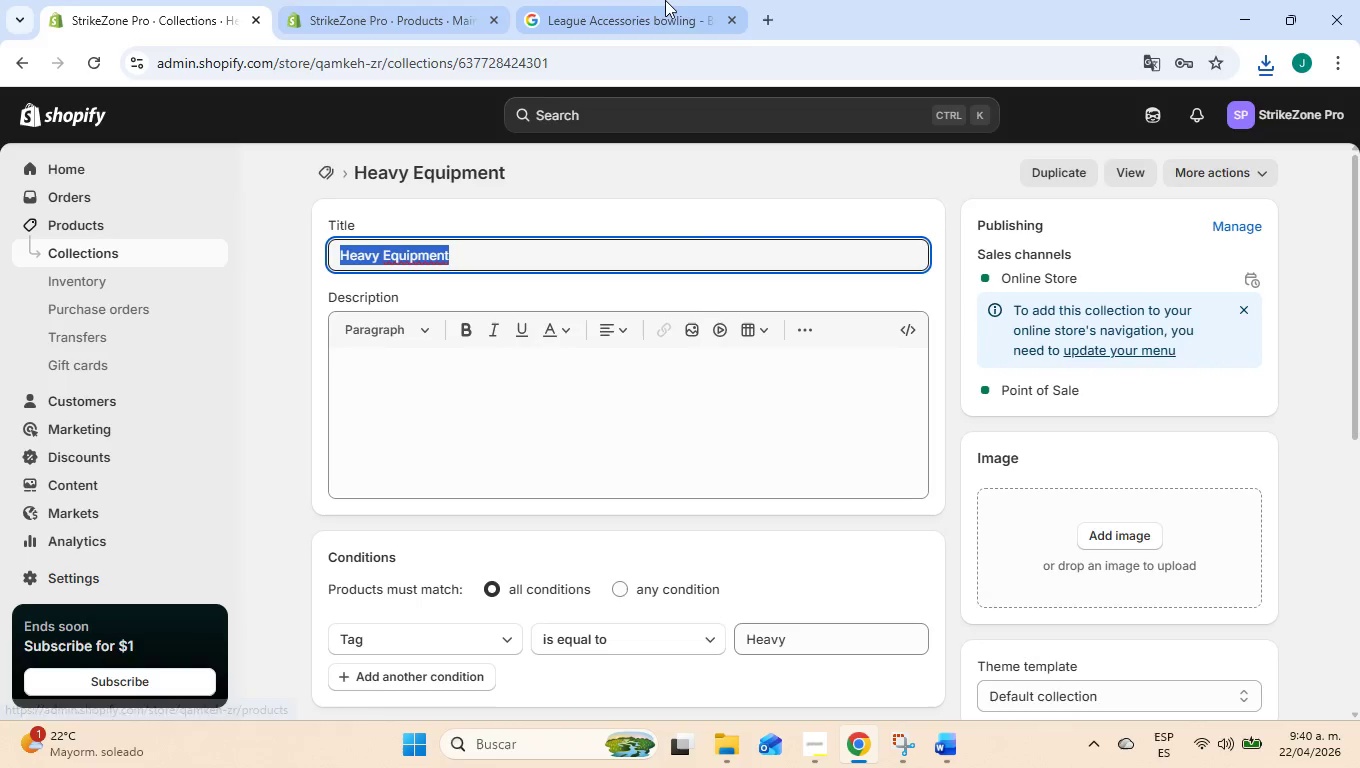 
left_click([668, 0])
 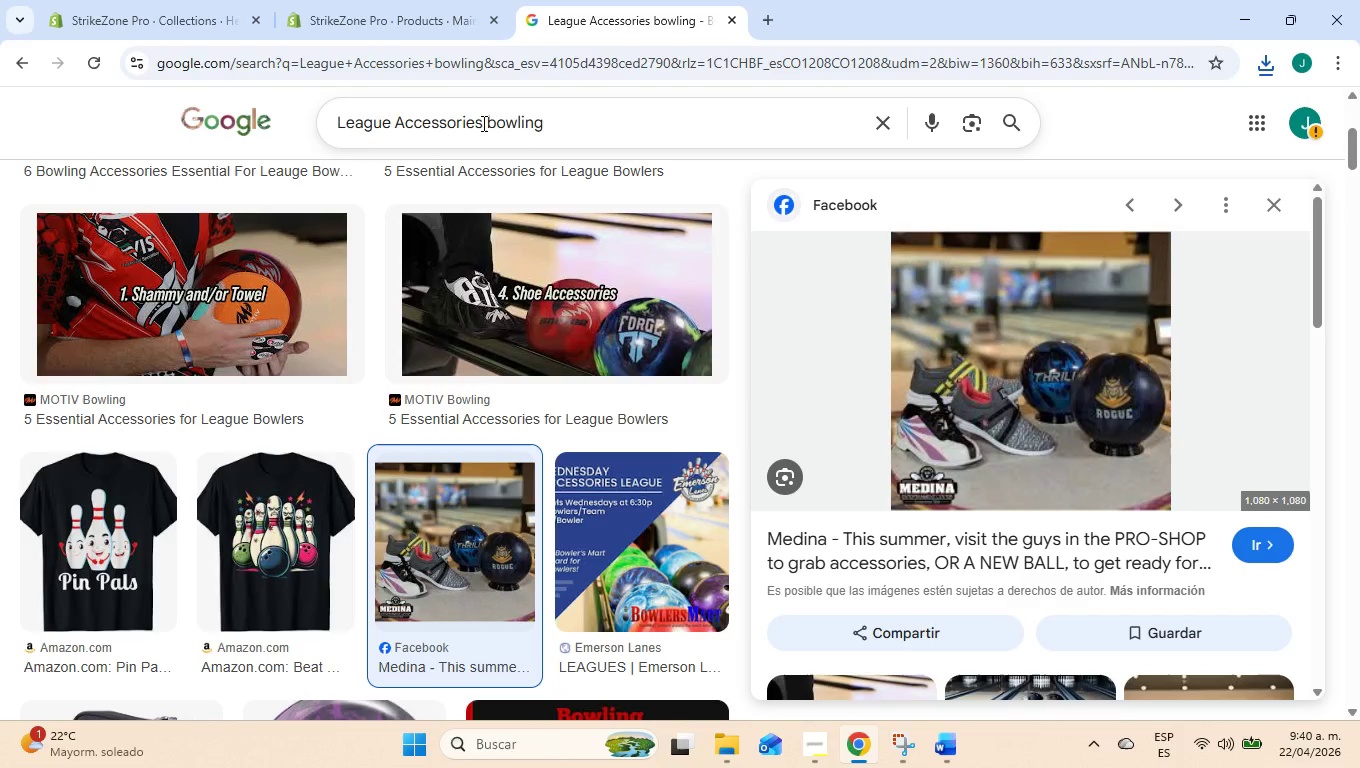 
left_click_drag(start_coordinate=[482, 123], to_coordinate=[45, 64])
 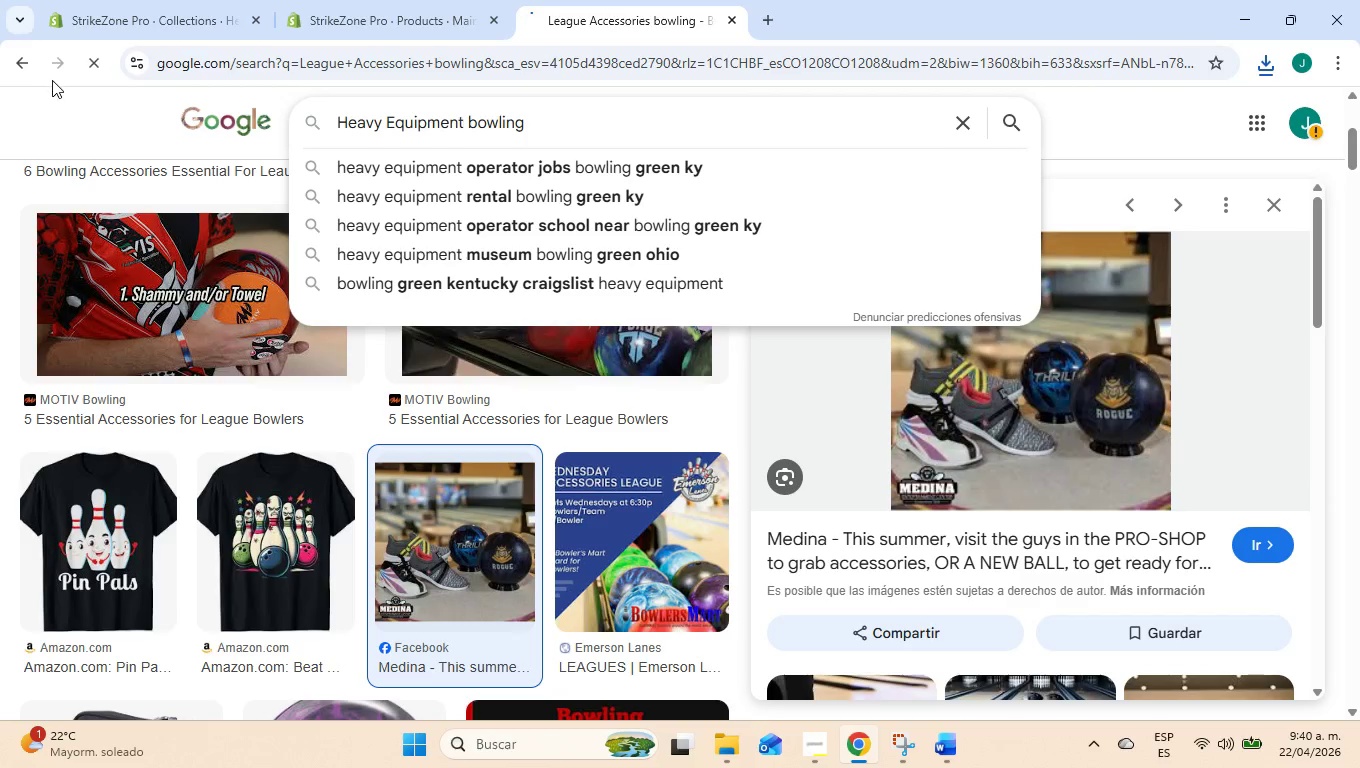 
key(Control+ControlLeft)
 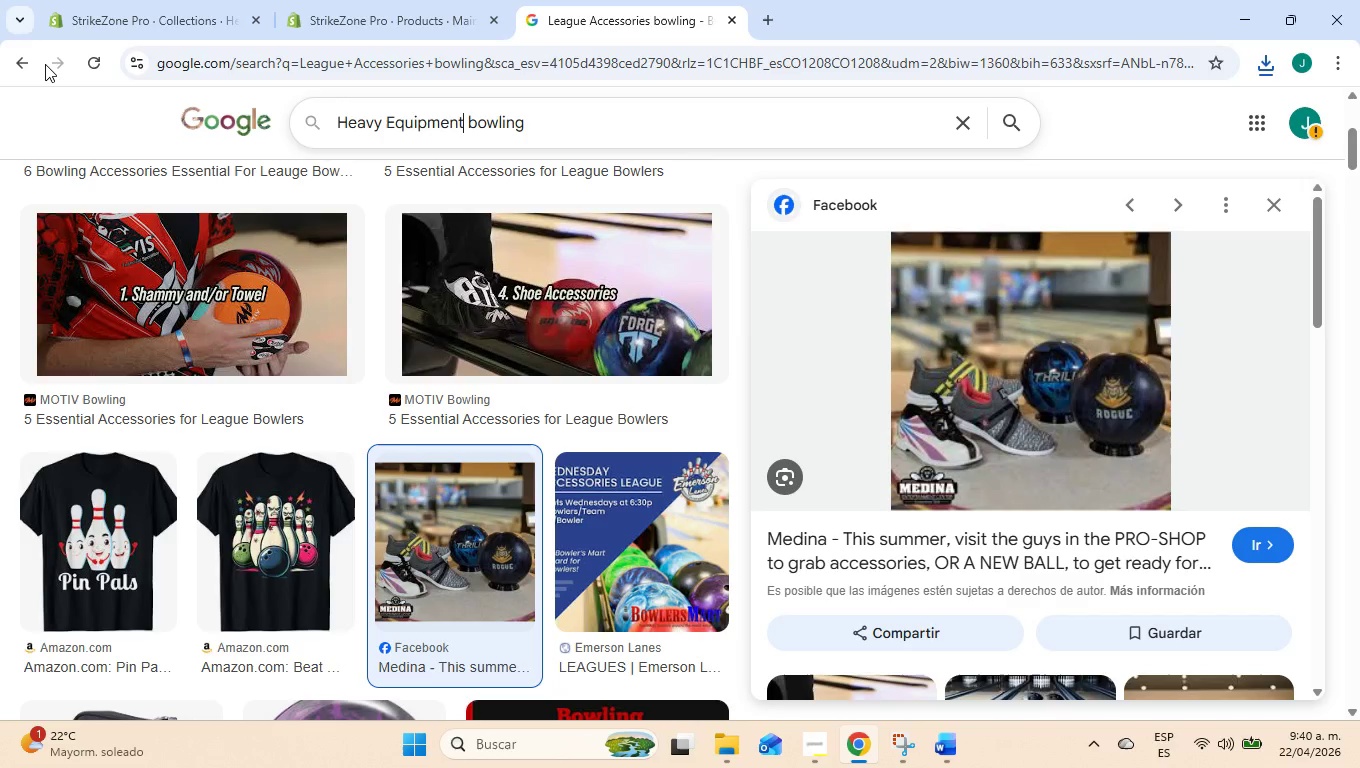 
key(Control+V)
 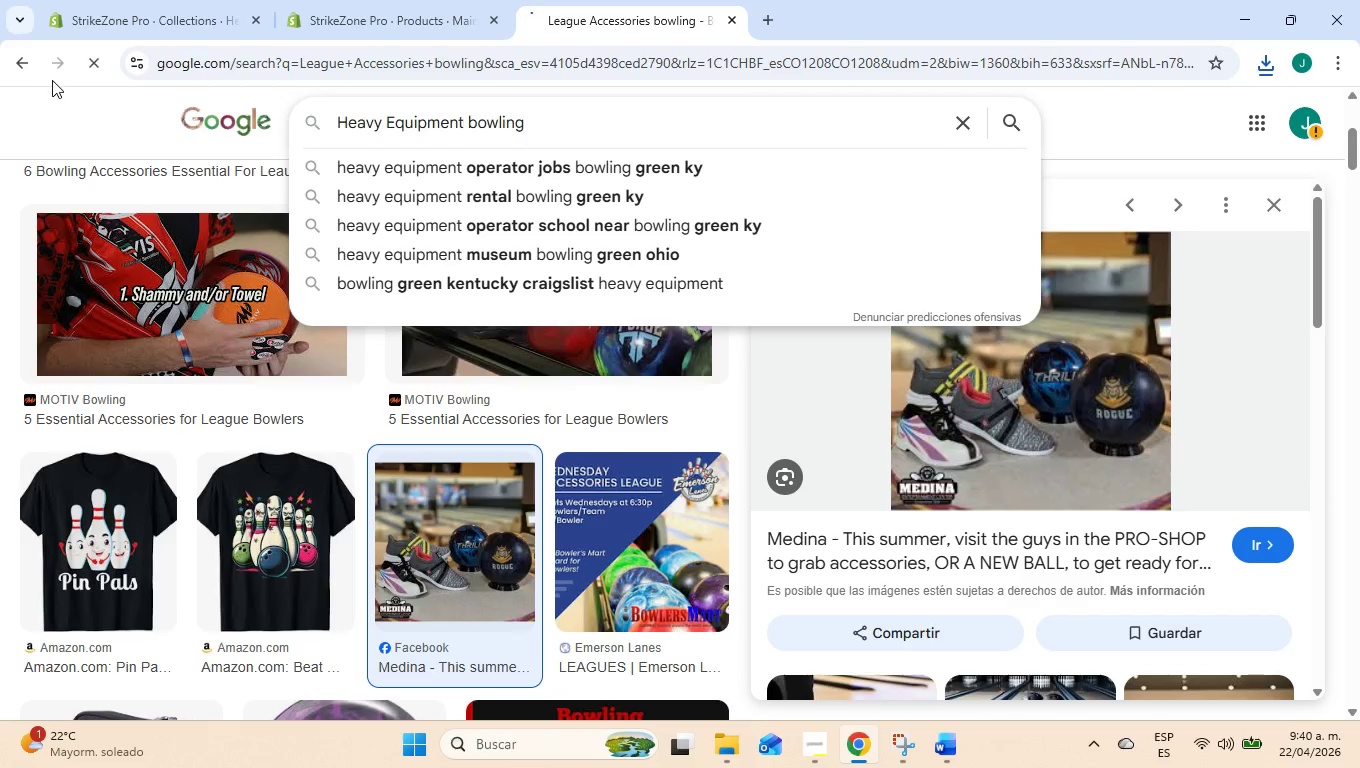 
key(Enter)
 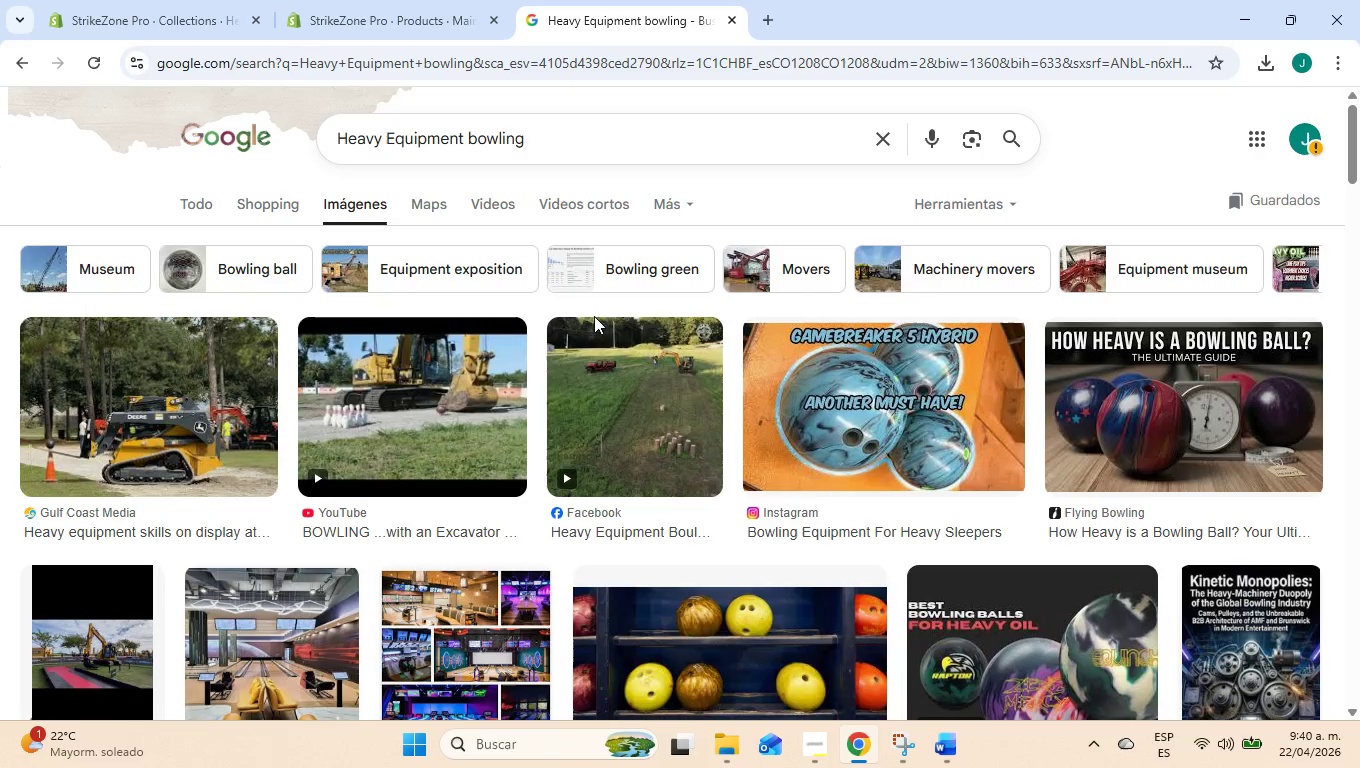 
scroll: coordinate [873, 365], scroll_direction: down, amount: 7.0
 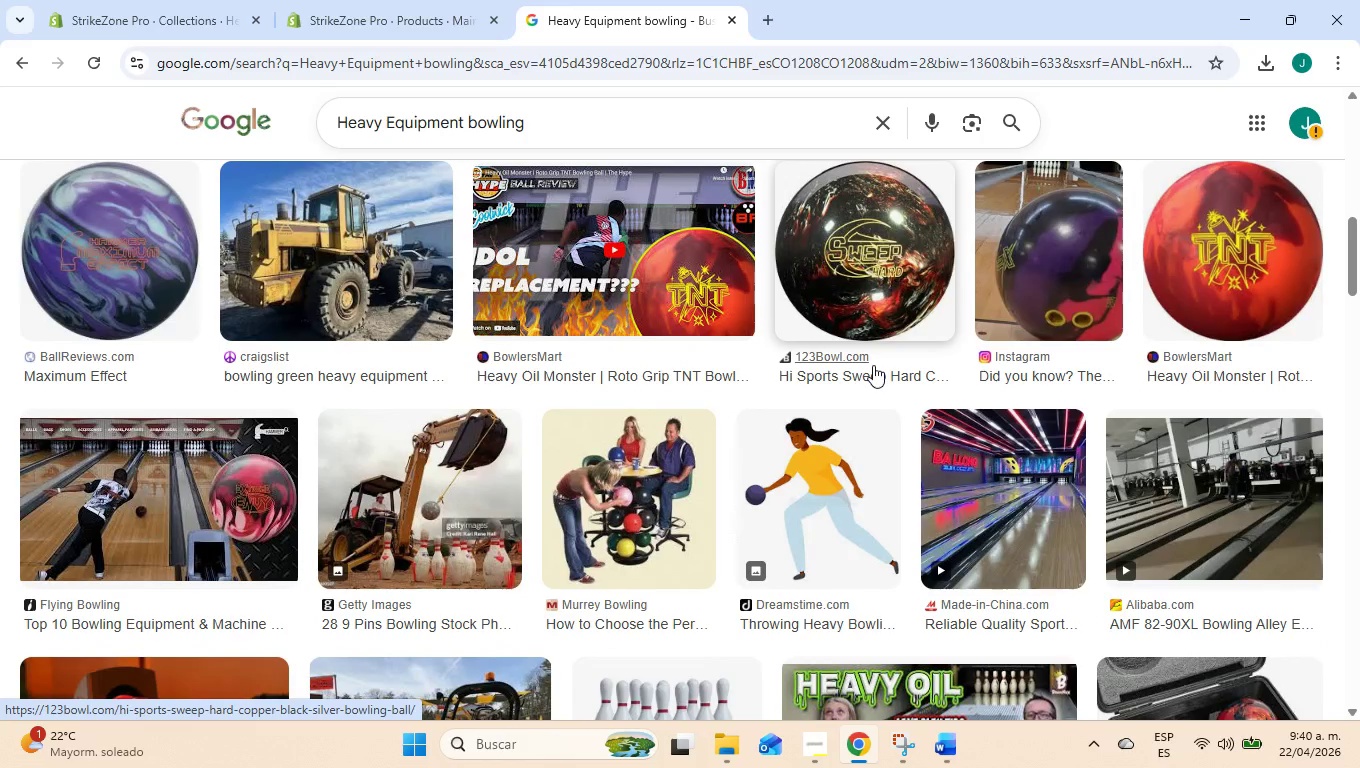 
scroll: coordinate [873, 365], scroll_direction: up, amount: 4.0
 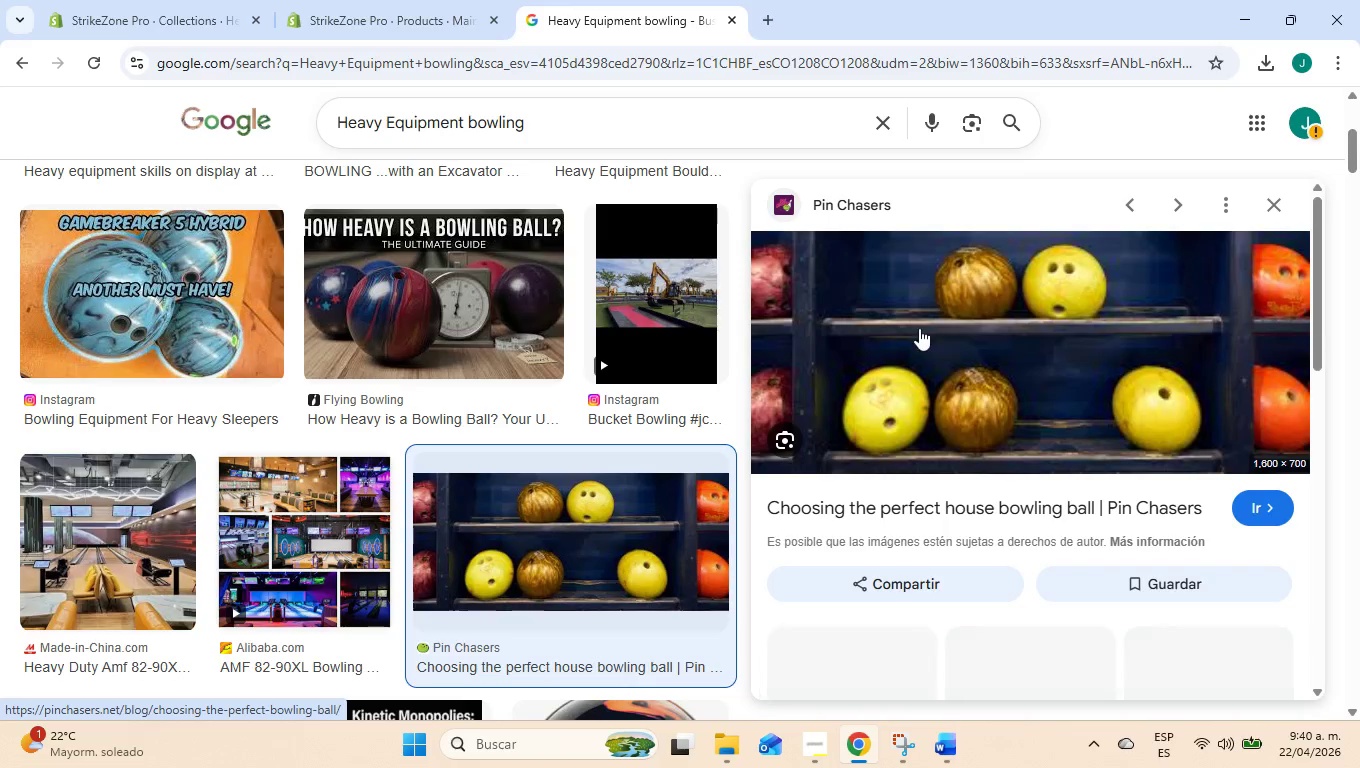 
right_click([919, 328])
 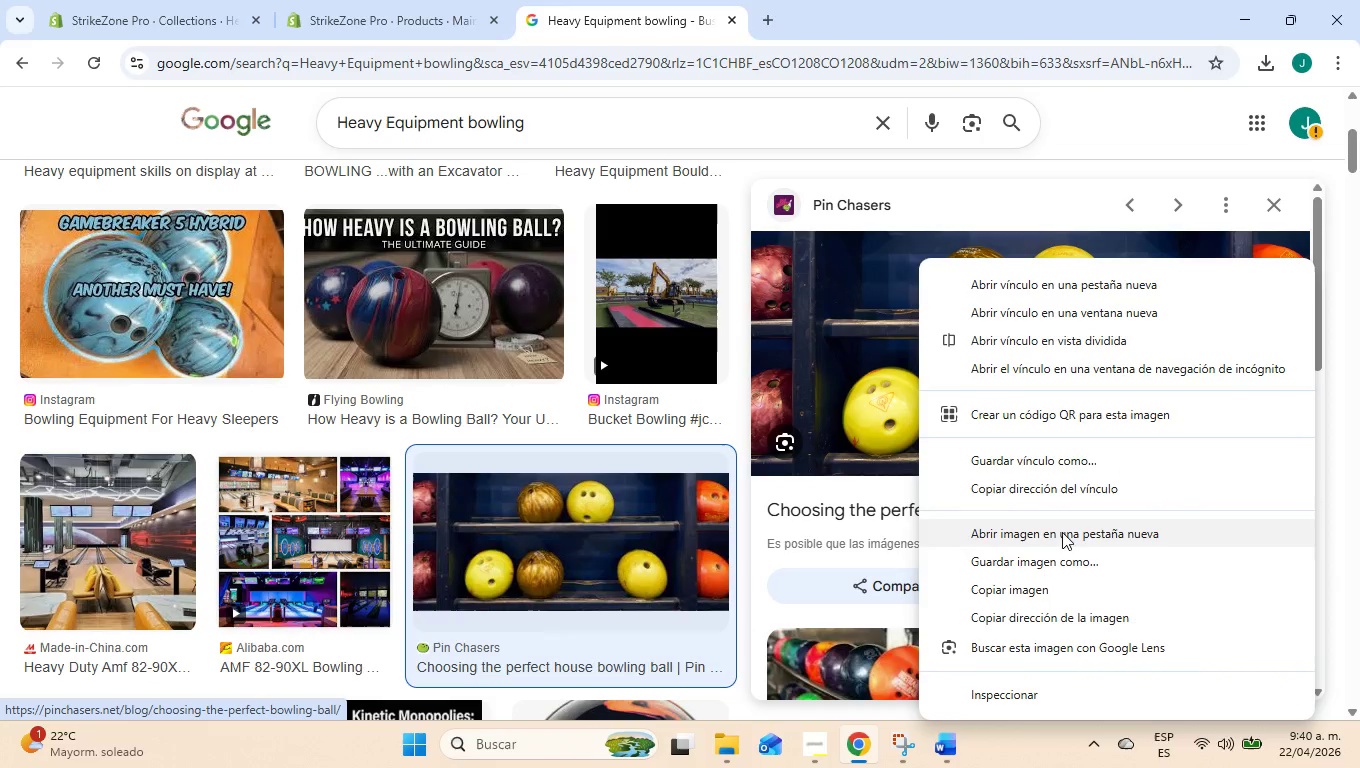 
left_click([1064, 555])
 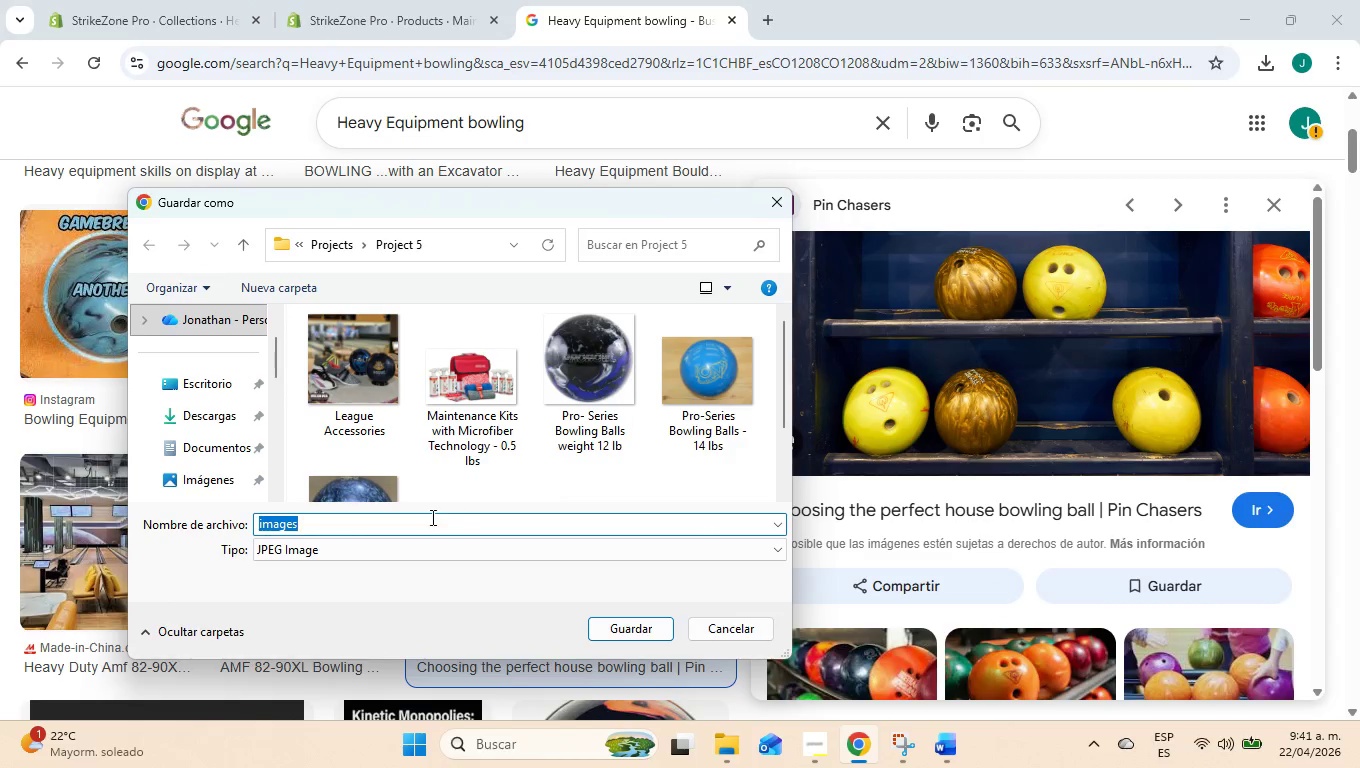 
left_click([308, 519])
 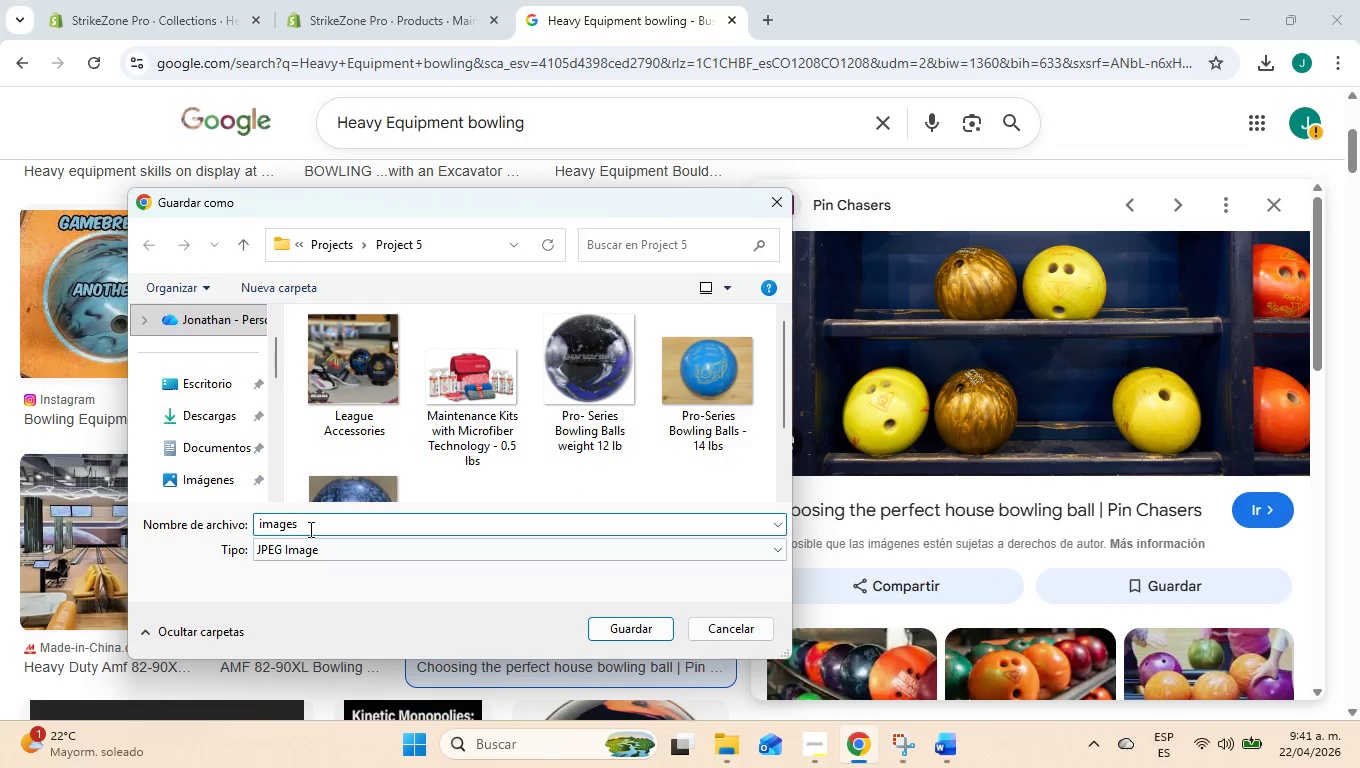 
left_click_drag(start_coordinate=[309, 529], to_coordinate=[124, 499])
 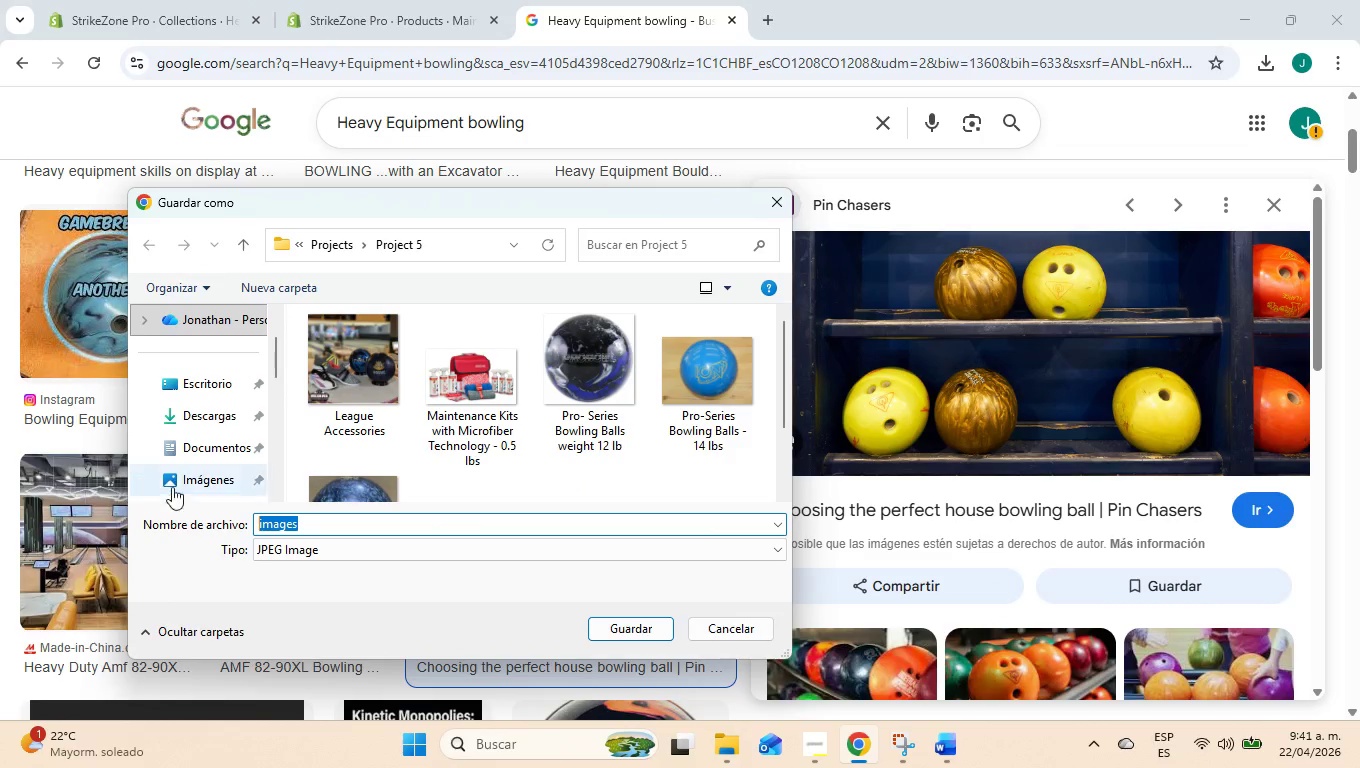 
key(Control+V)
 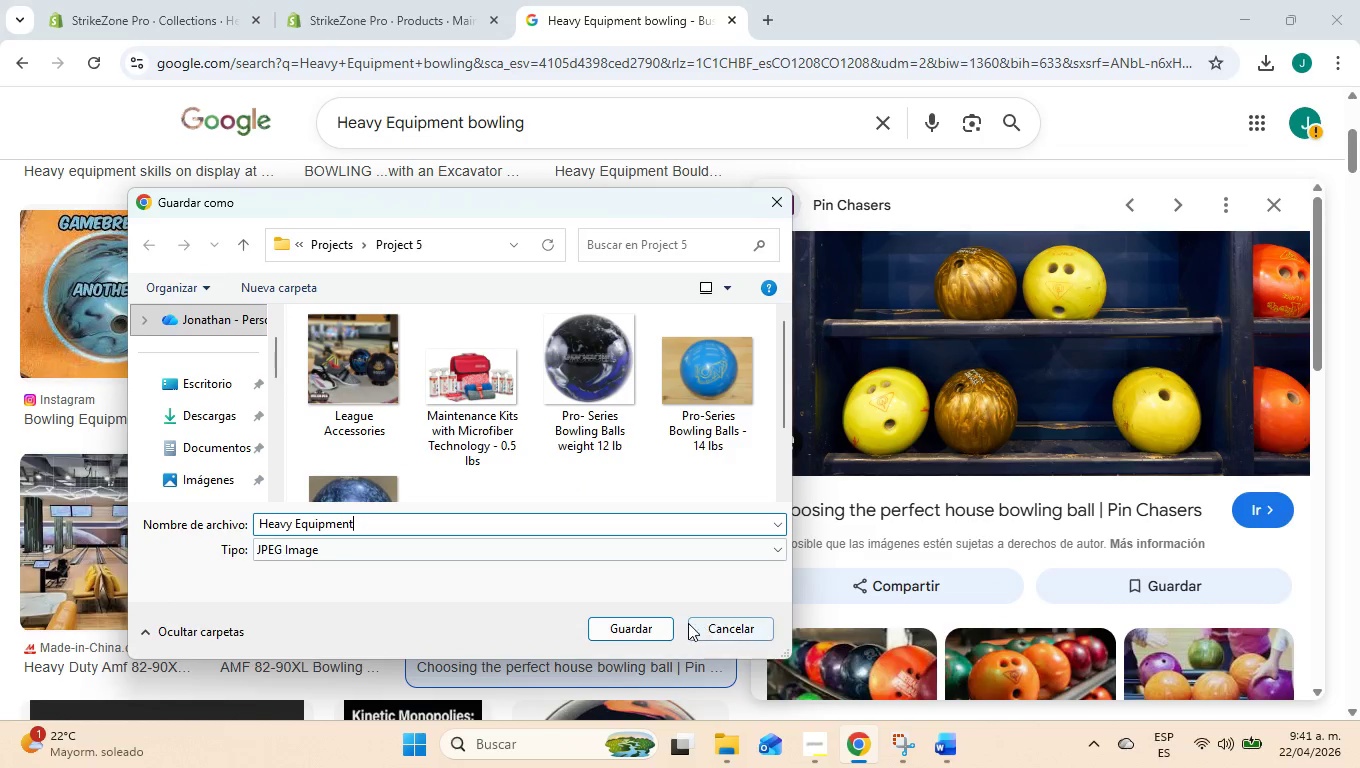 
left_click([632, 628])
 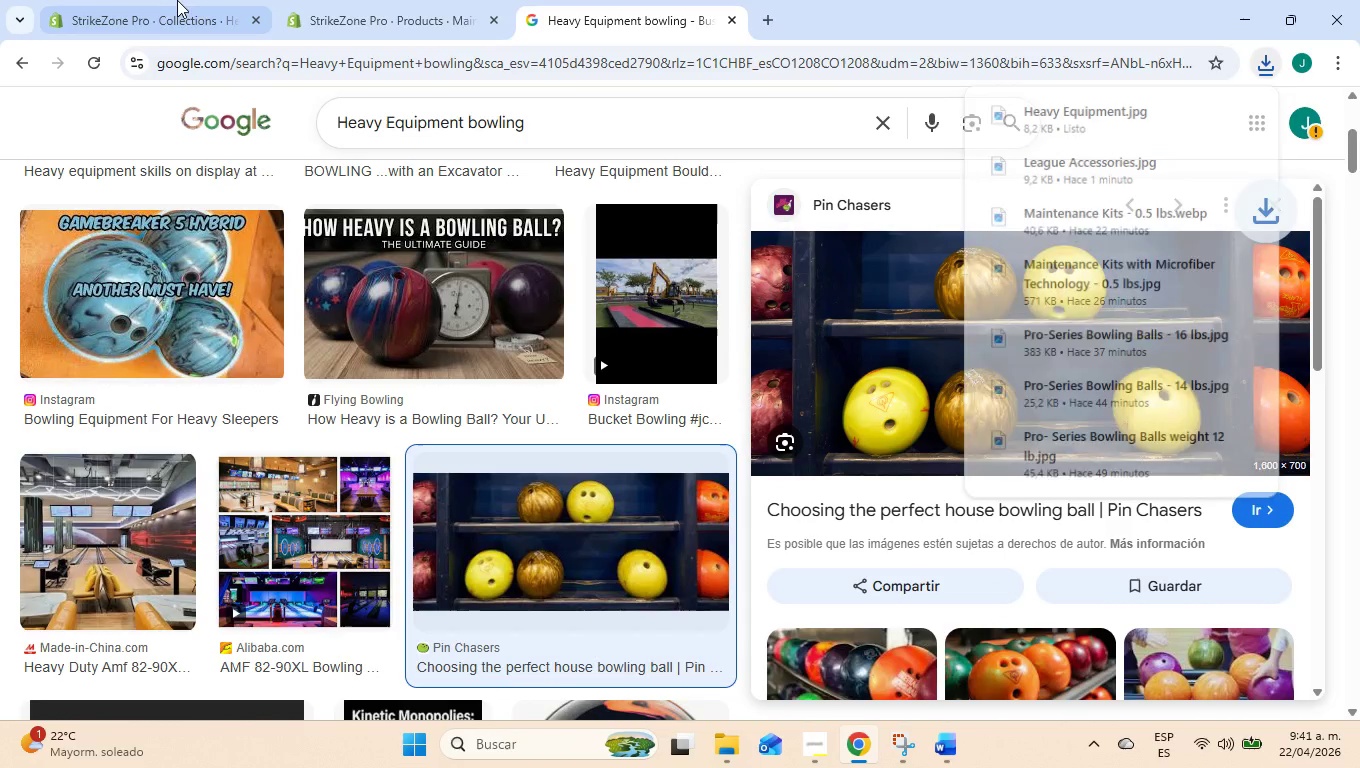 
left_click([168, 0])
 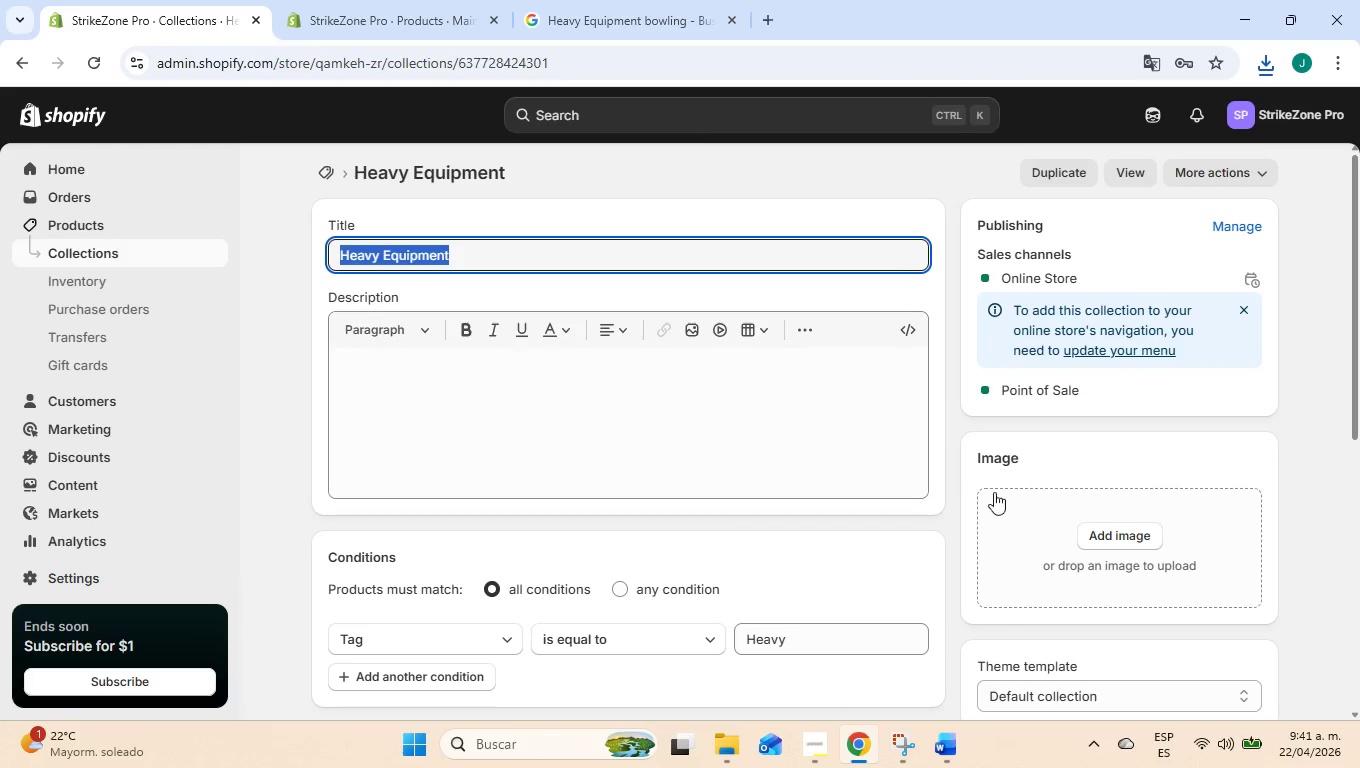 
left_click([1083, 536])
 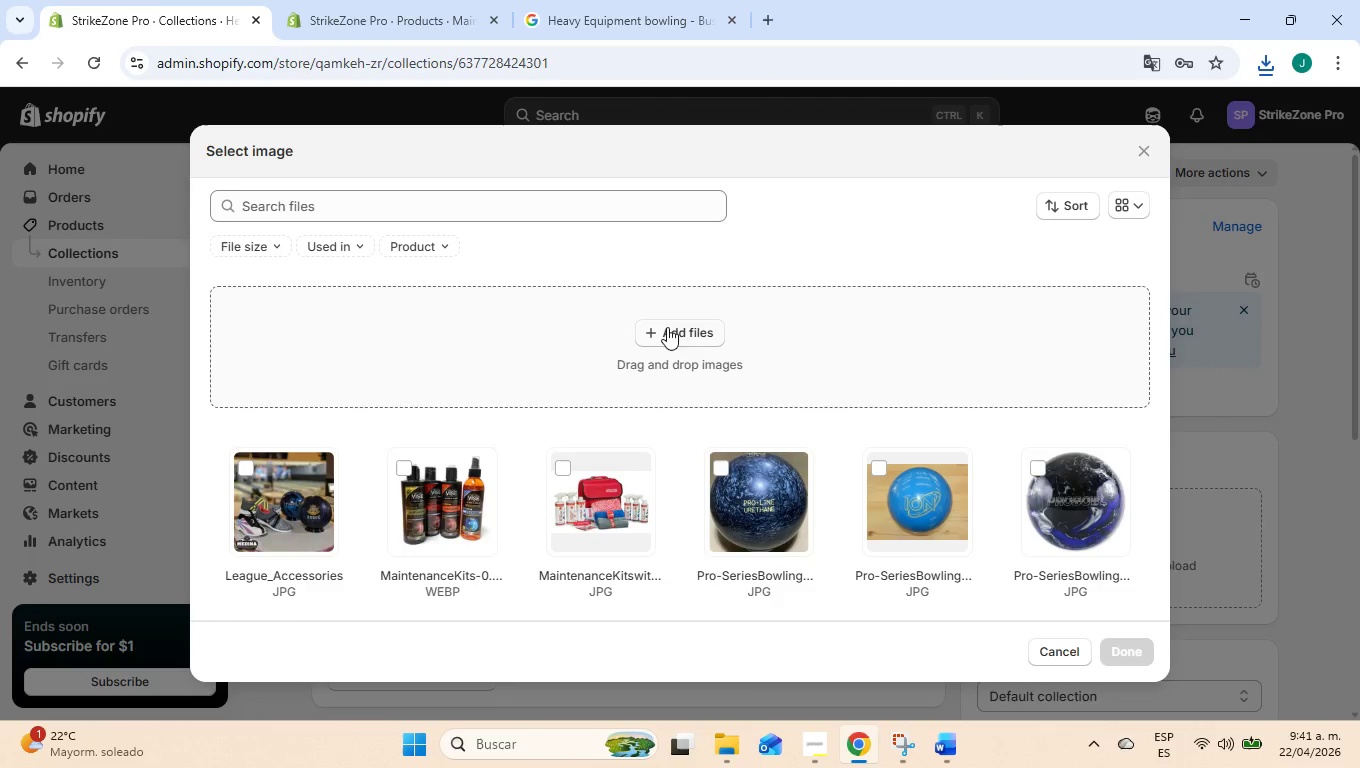 
left_click([677, 332])
 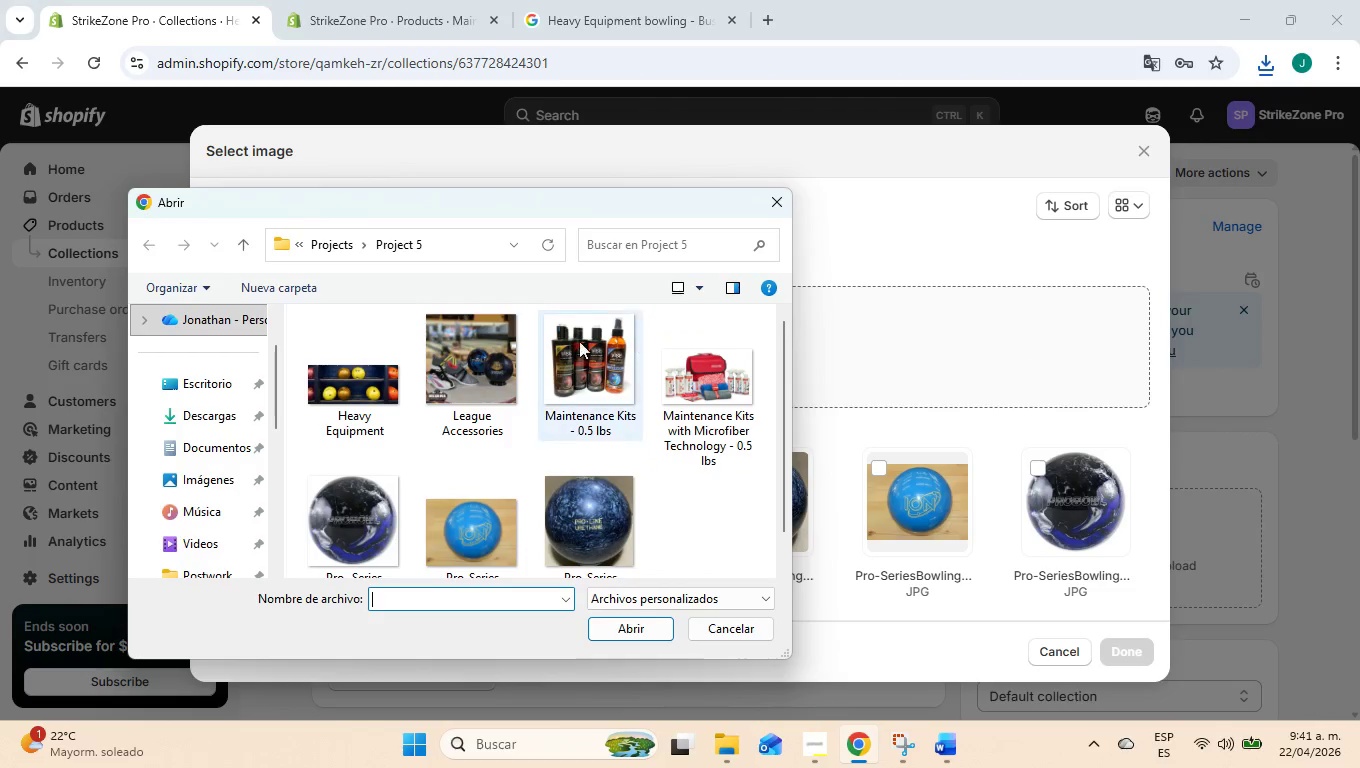 
left_click([360, 371])
 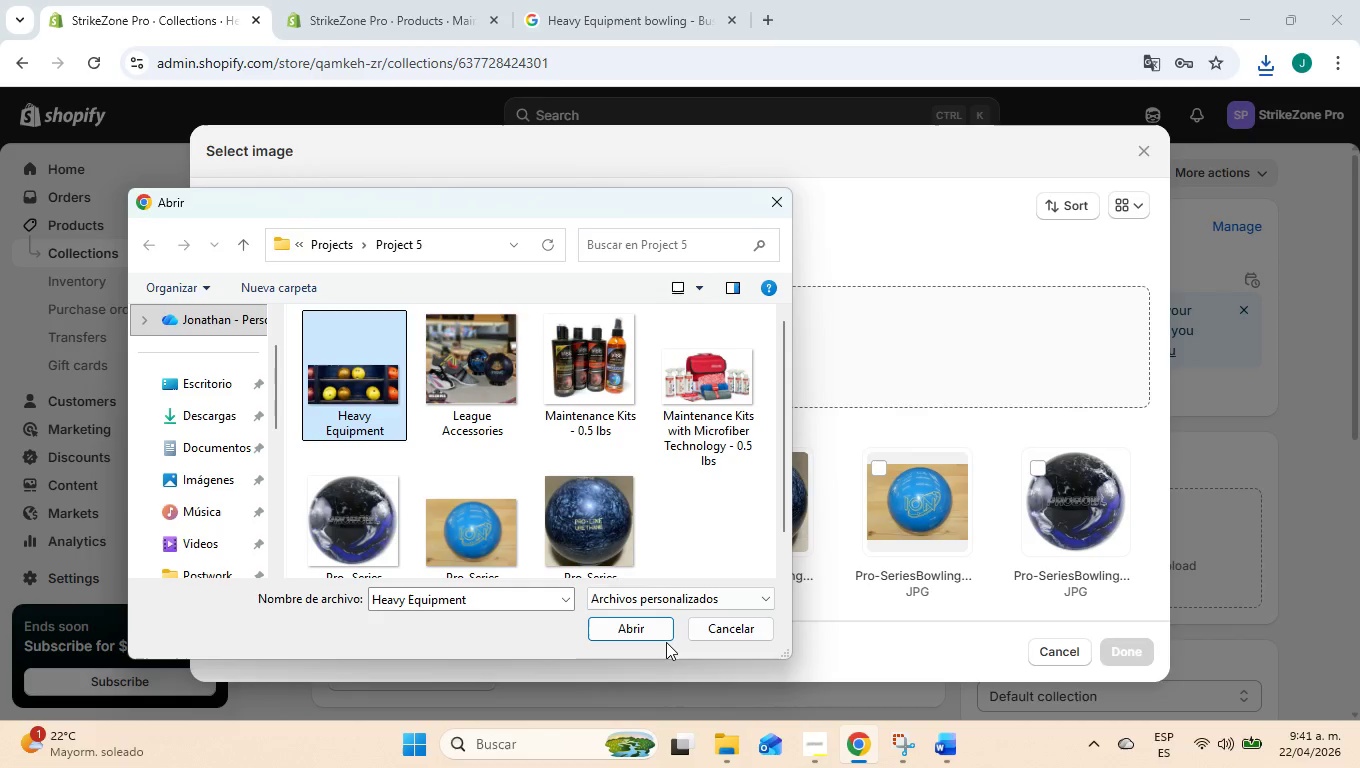 
left_click([664, 640])
 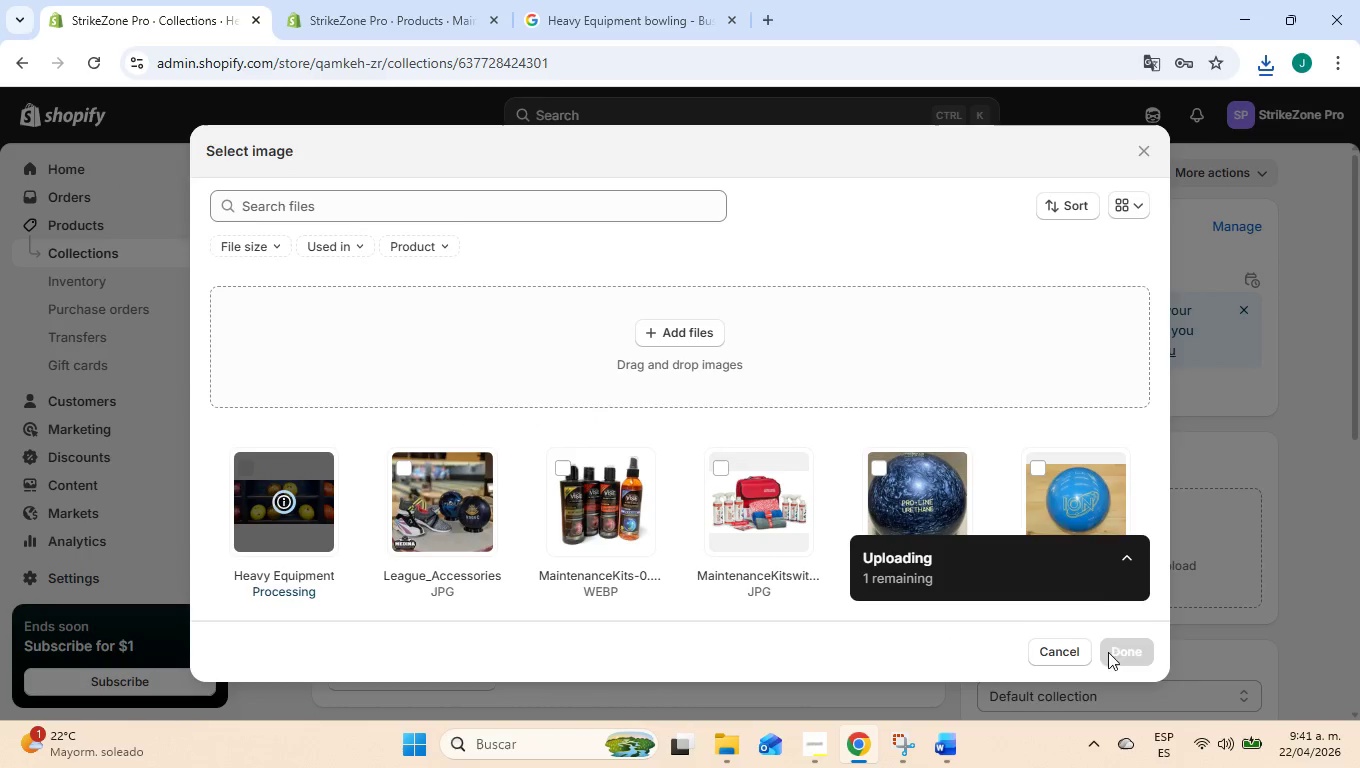 
scroll: coordinate [1118, 493], scroll_direction: down, amount: 4.0
 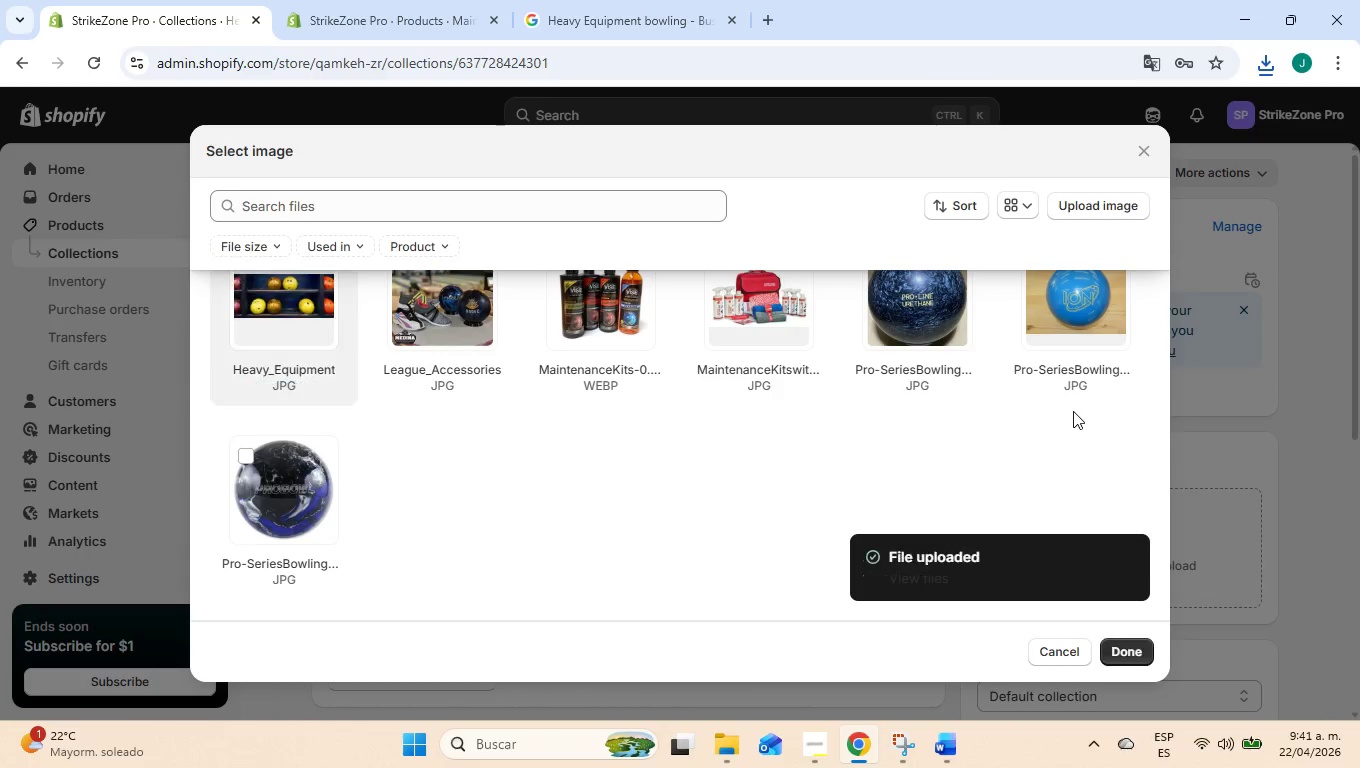 
scroll: coordinate [1075, 492], scroll_direction: up, amount: 6.0
 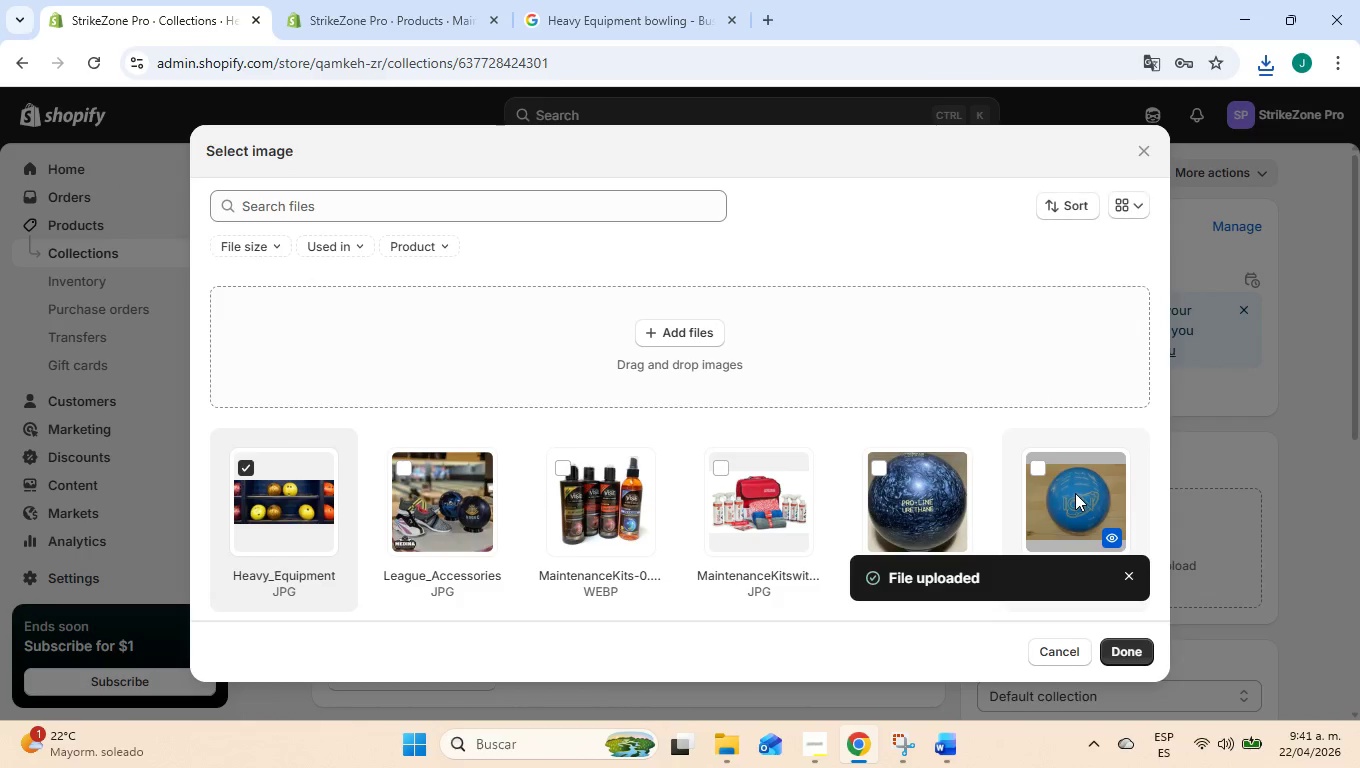 
scroll: coordinate [1075, 493], scroll_direction: down, amount: 6.0
 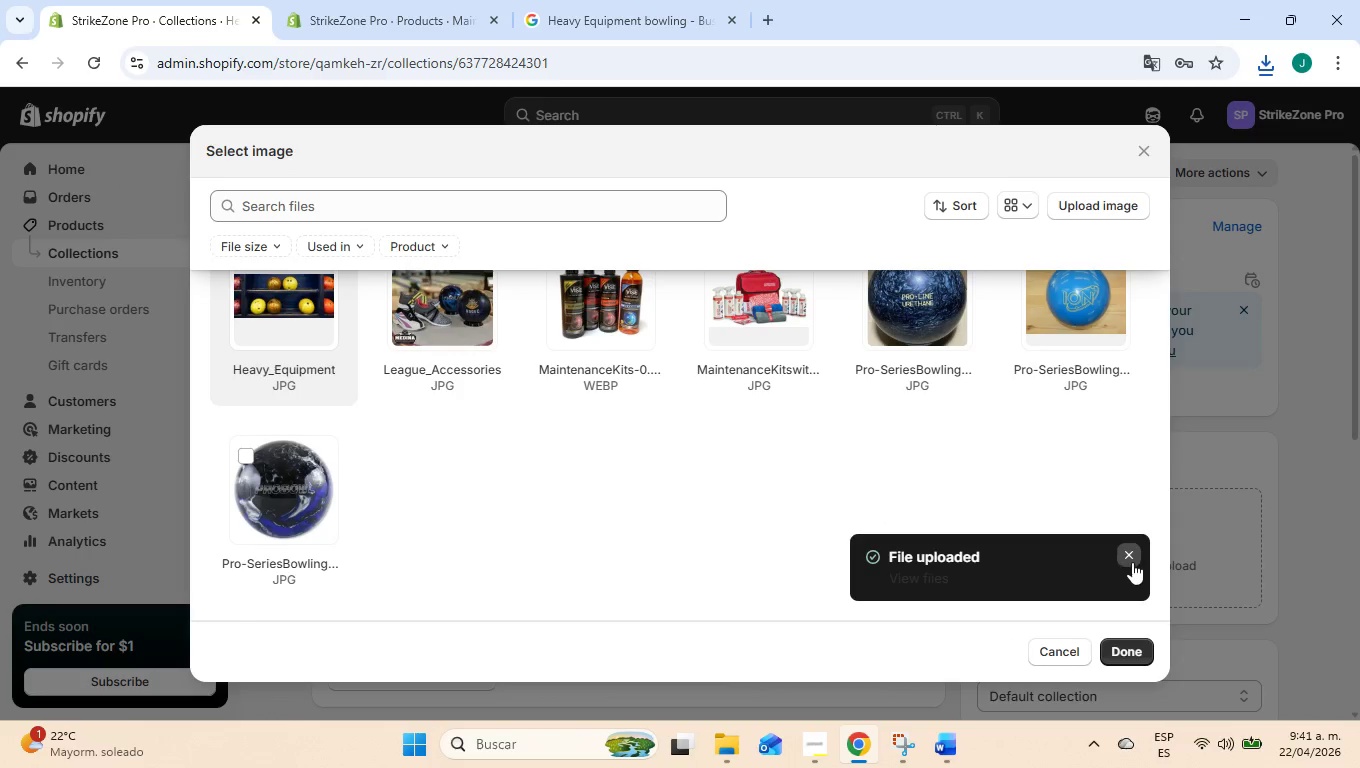 
left_click([1130, 546])
 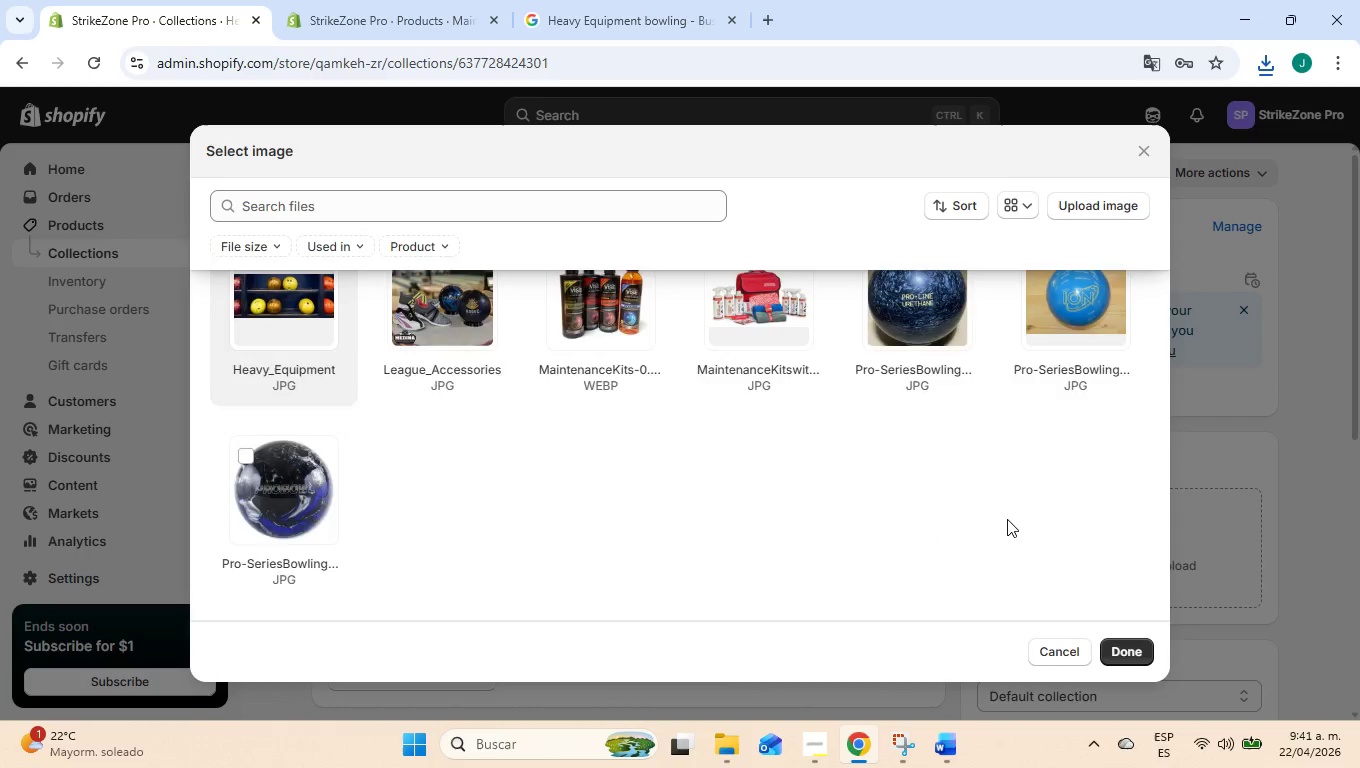 
scroll: coordinate [1007, 518], scroll_direction: up, amount: 1.0
 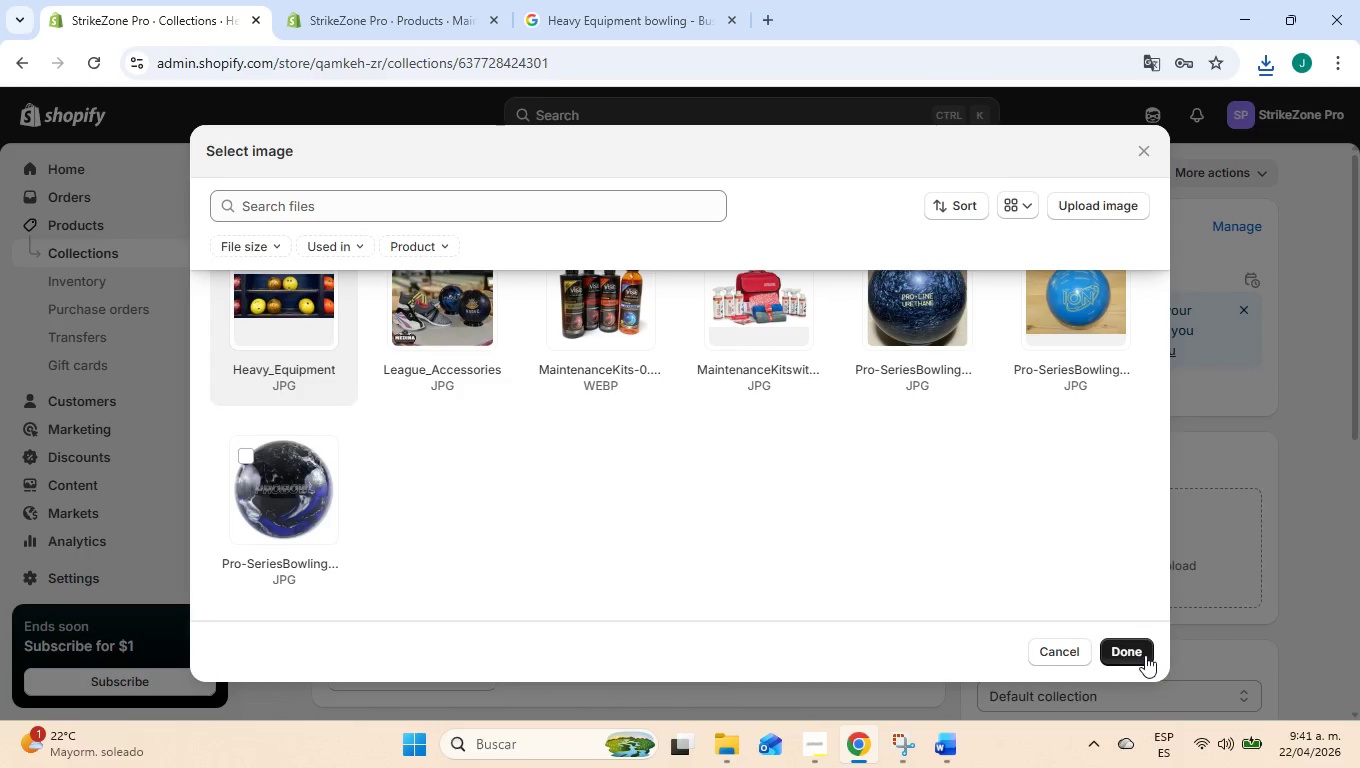 
left_click([1145, 655])
 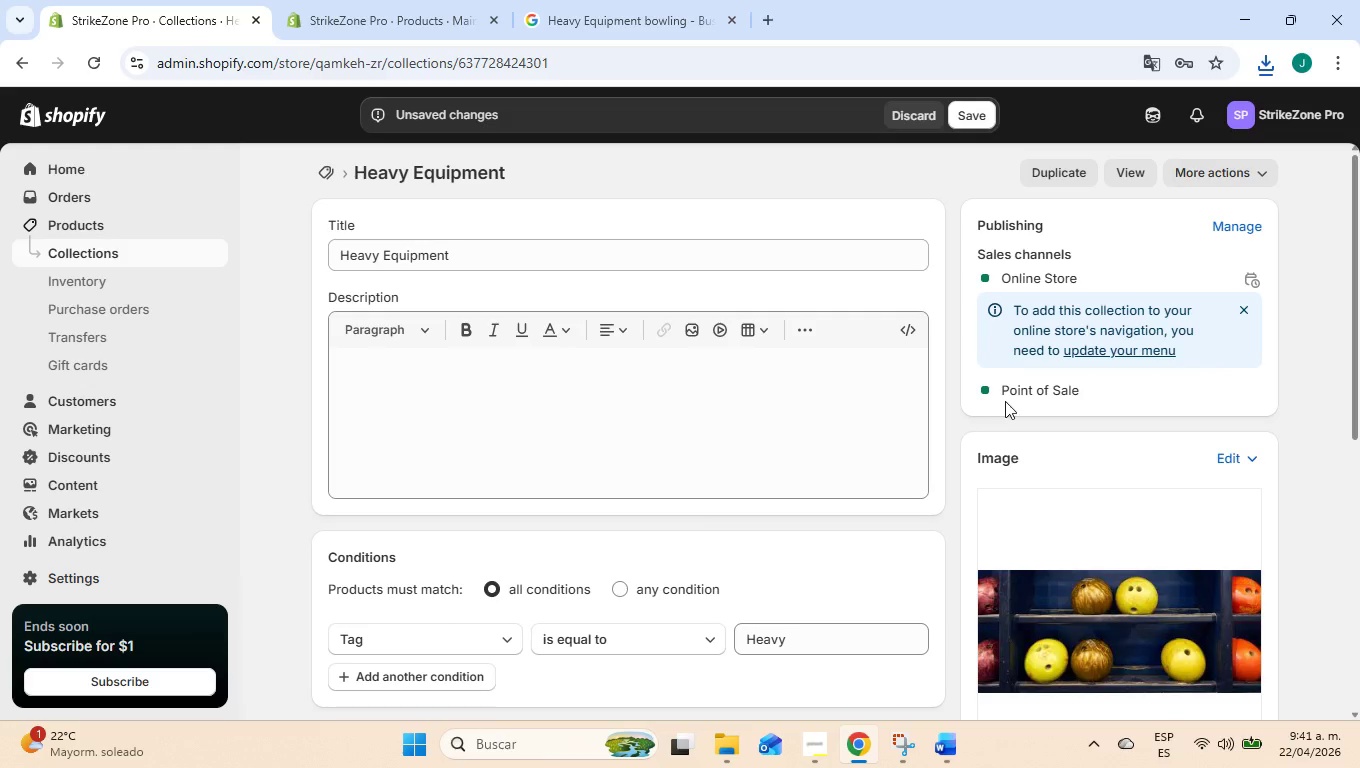 
scroll: coordinate [965, 449], scroll_direction: up, amount: 2.0
 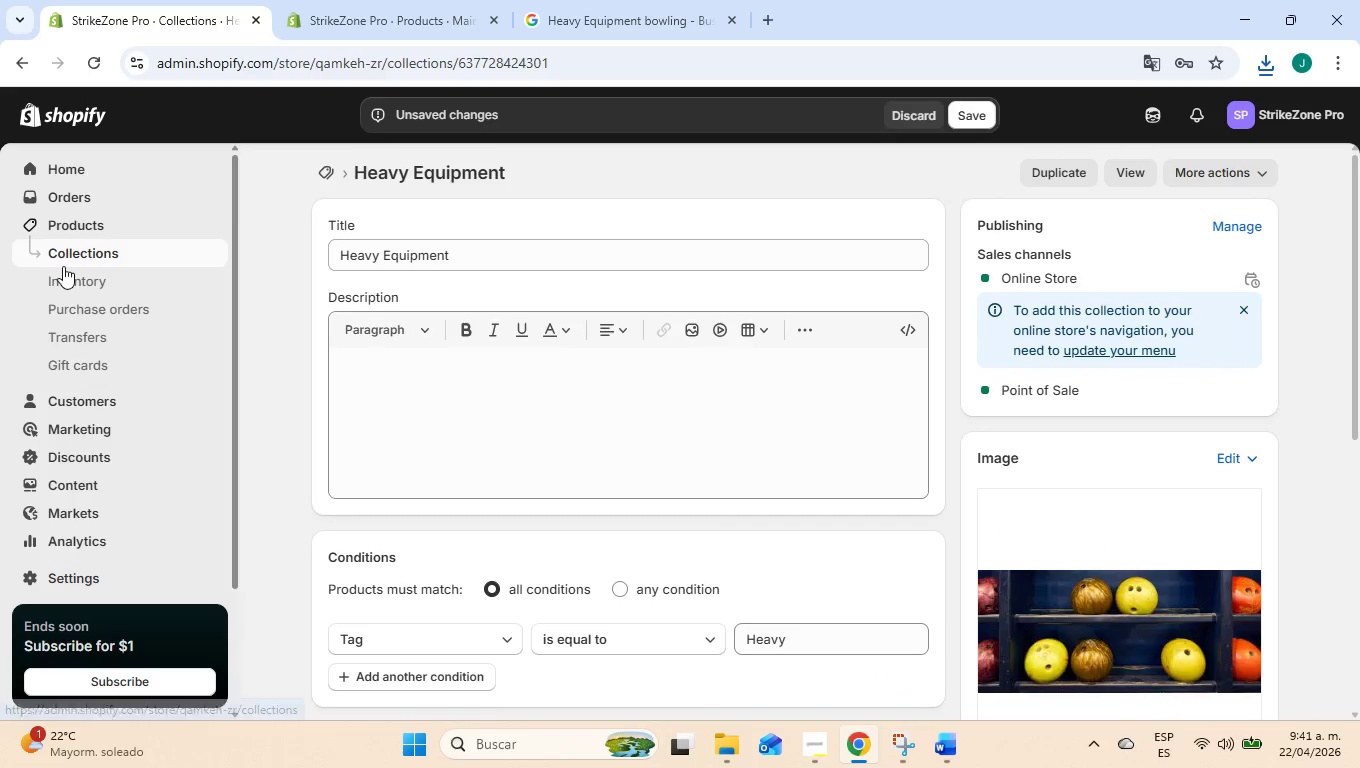 
left_click([93, 236])
 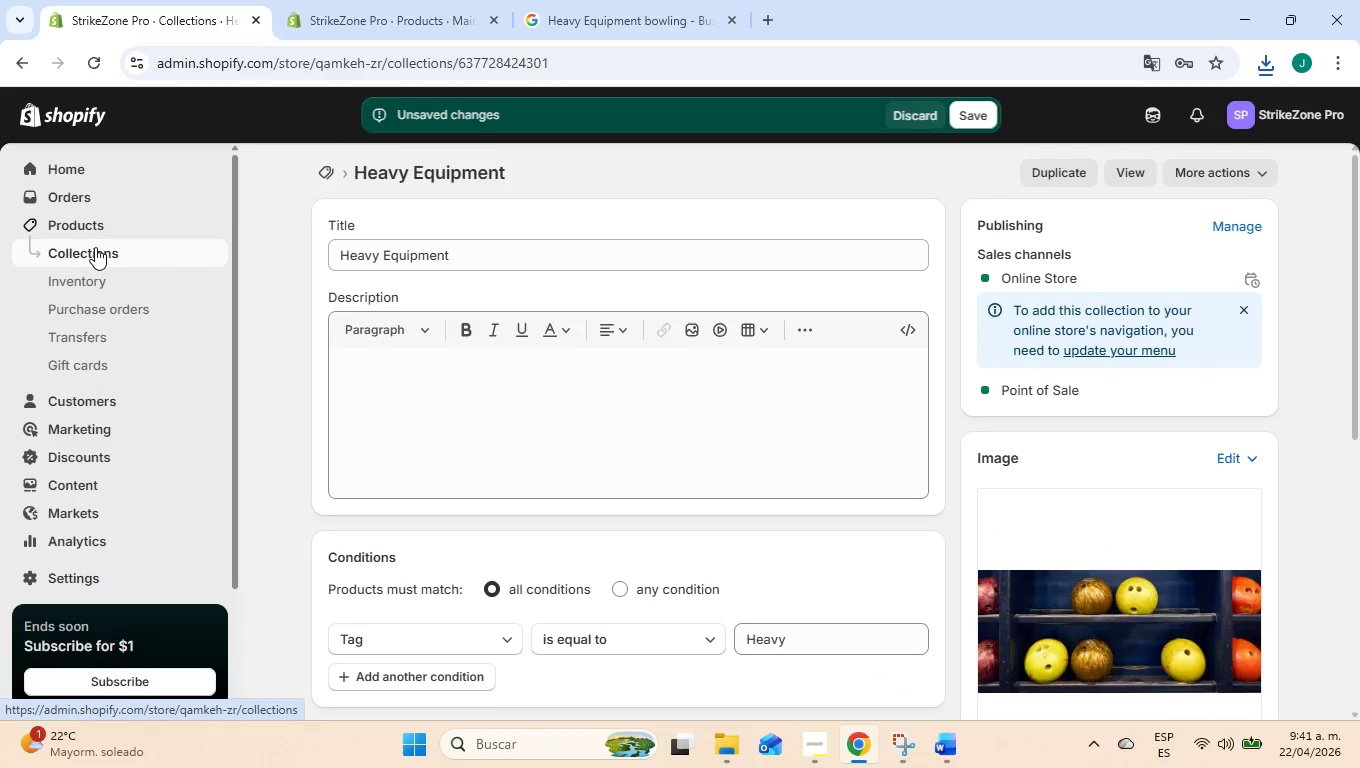 
left_click([95, 249])
 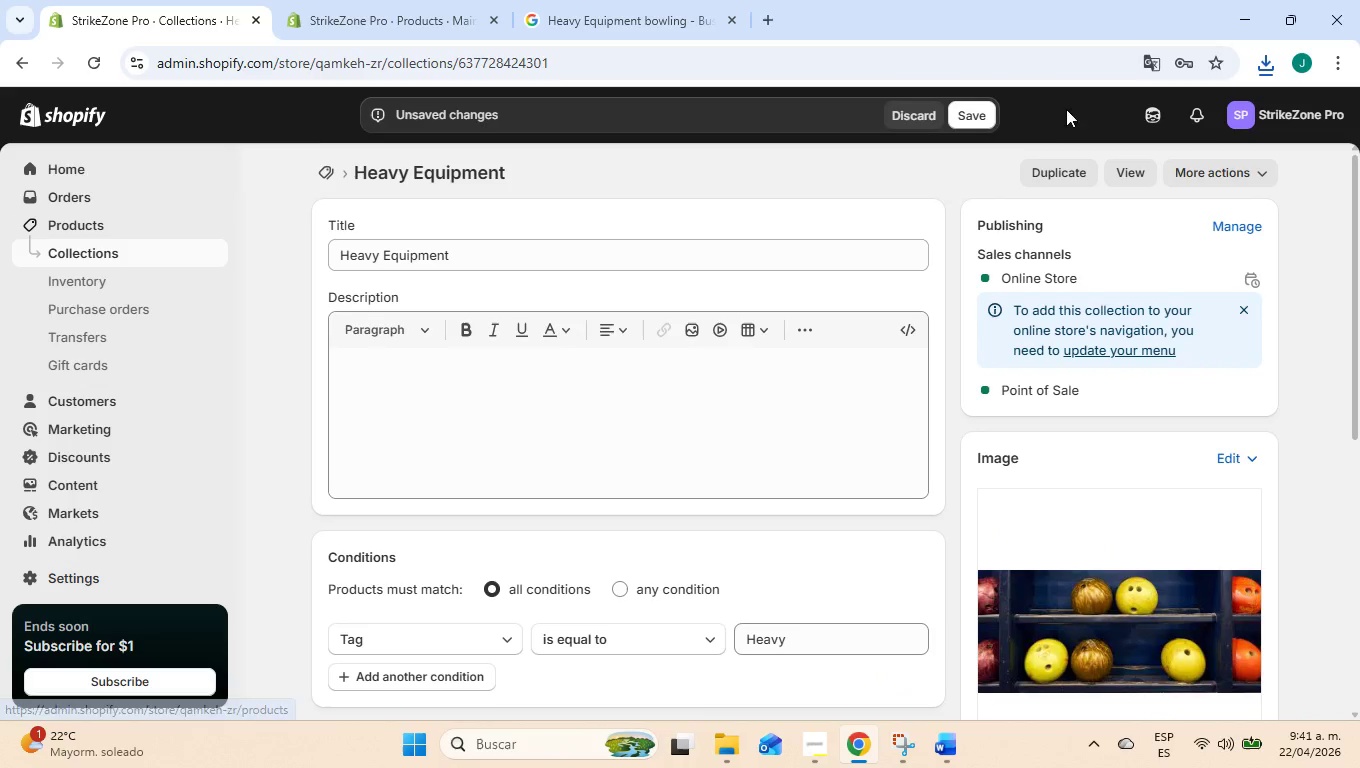 
left_click([972, 119])
 